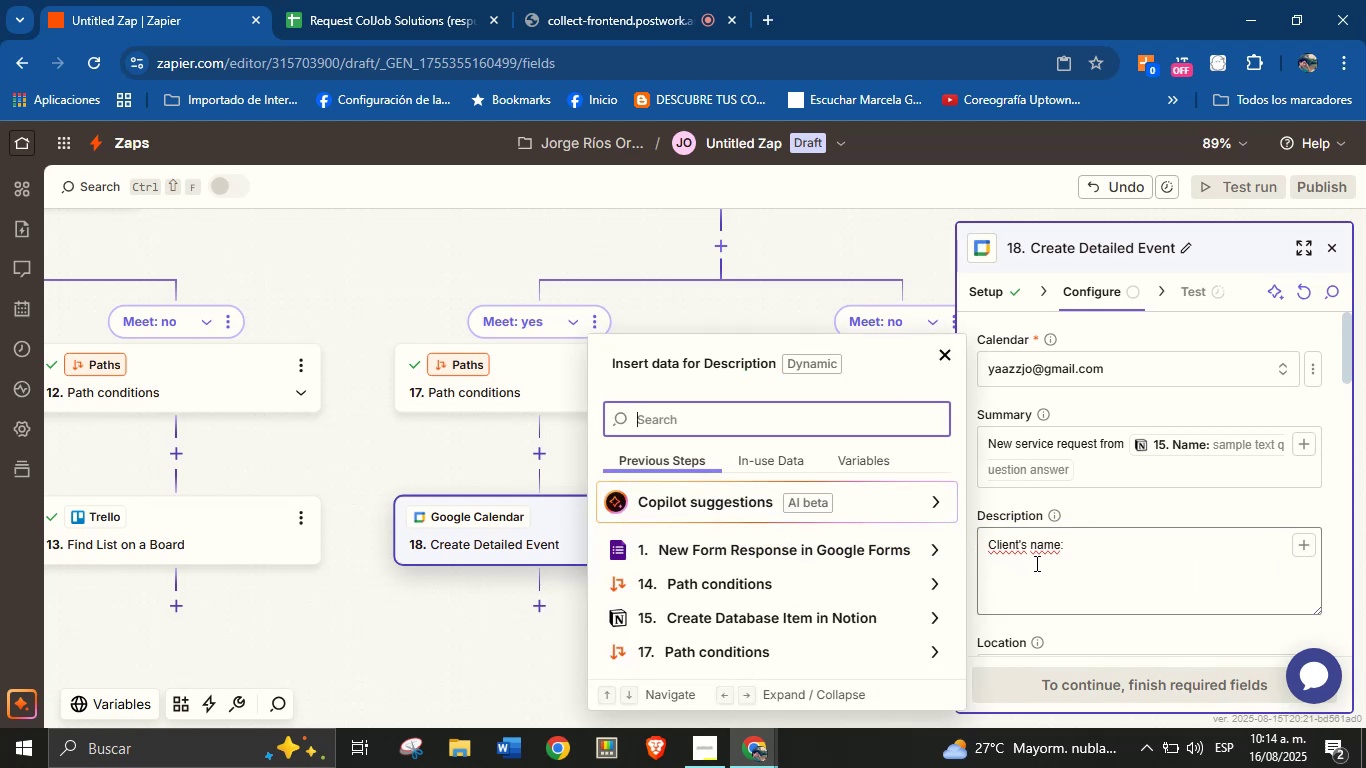 
left_click([1012, 567])
 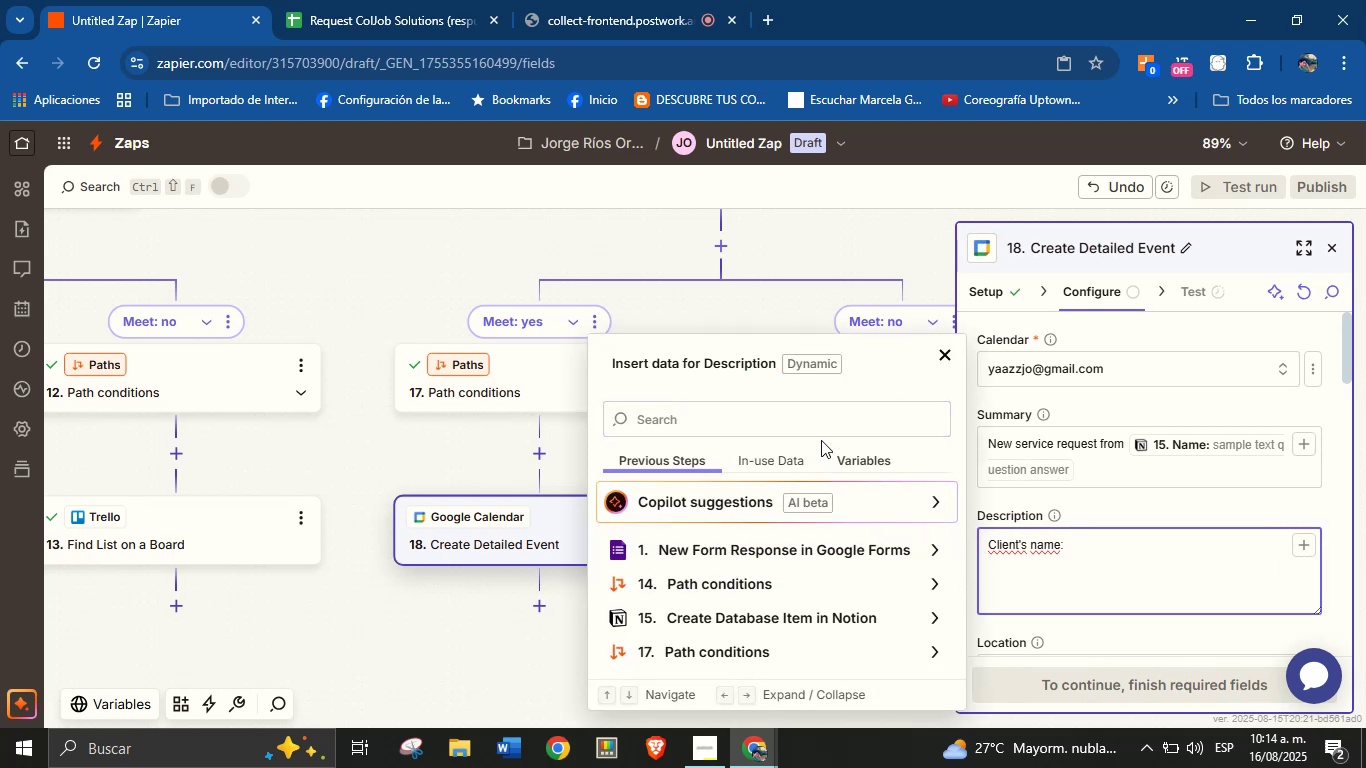 
left_click([822, 427])
 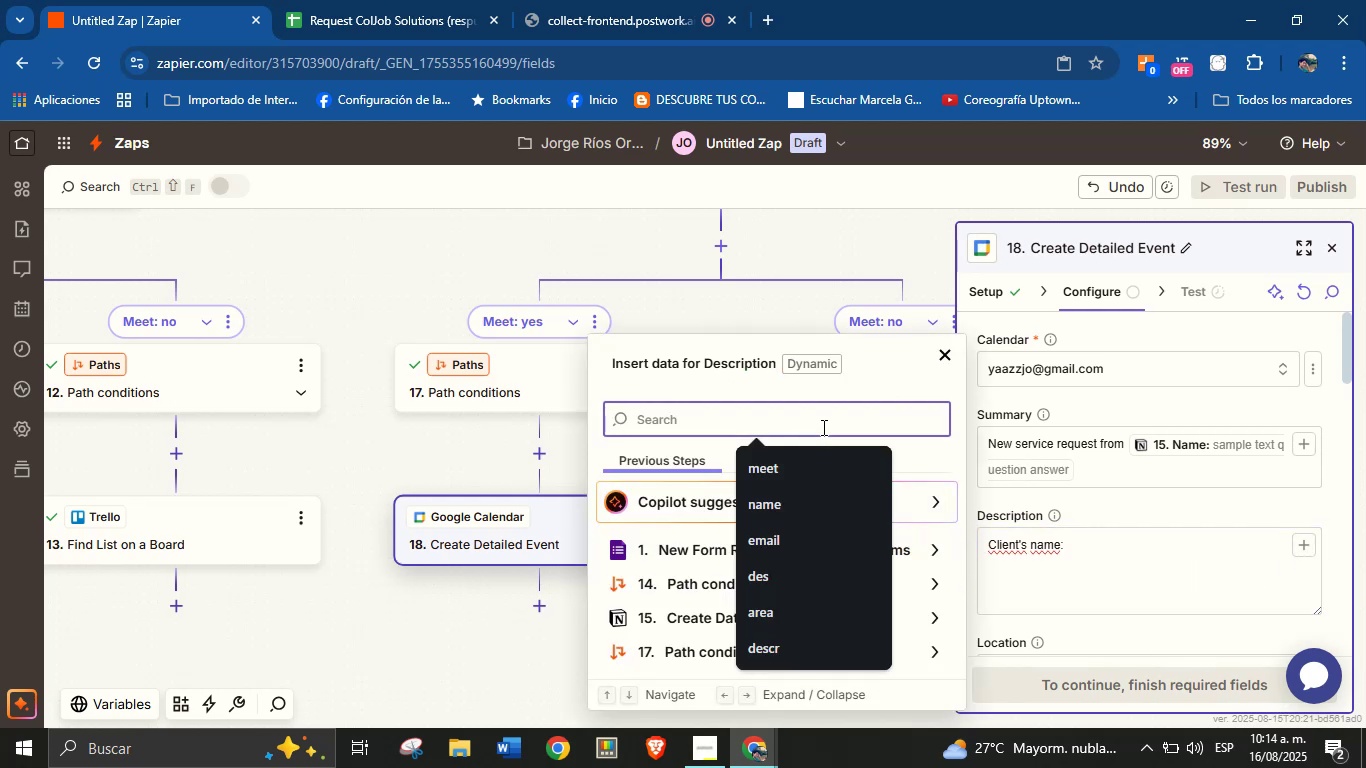 
type(name)
 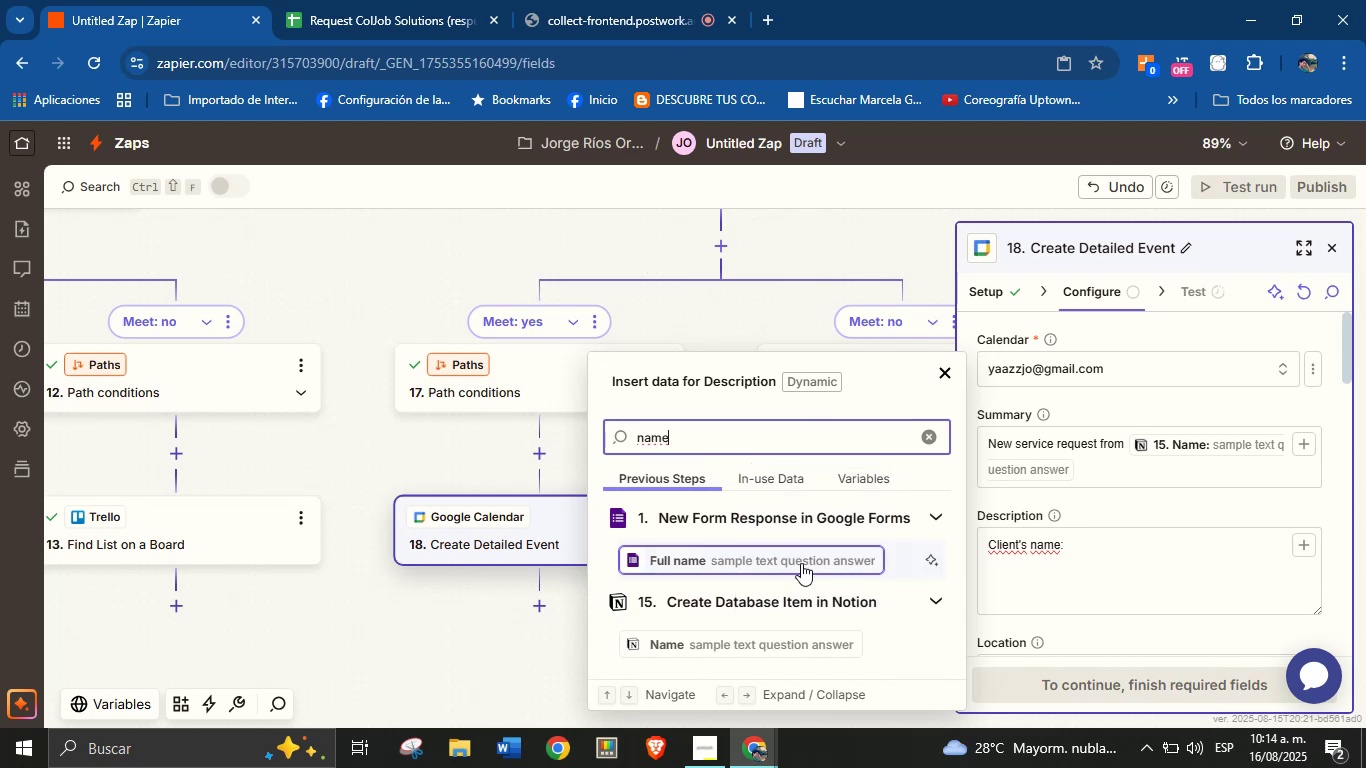 
left_click([779, 632])
 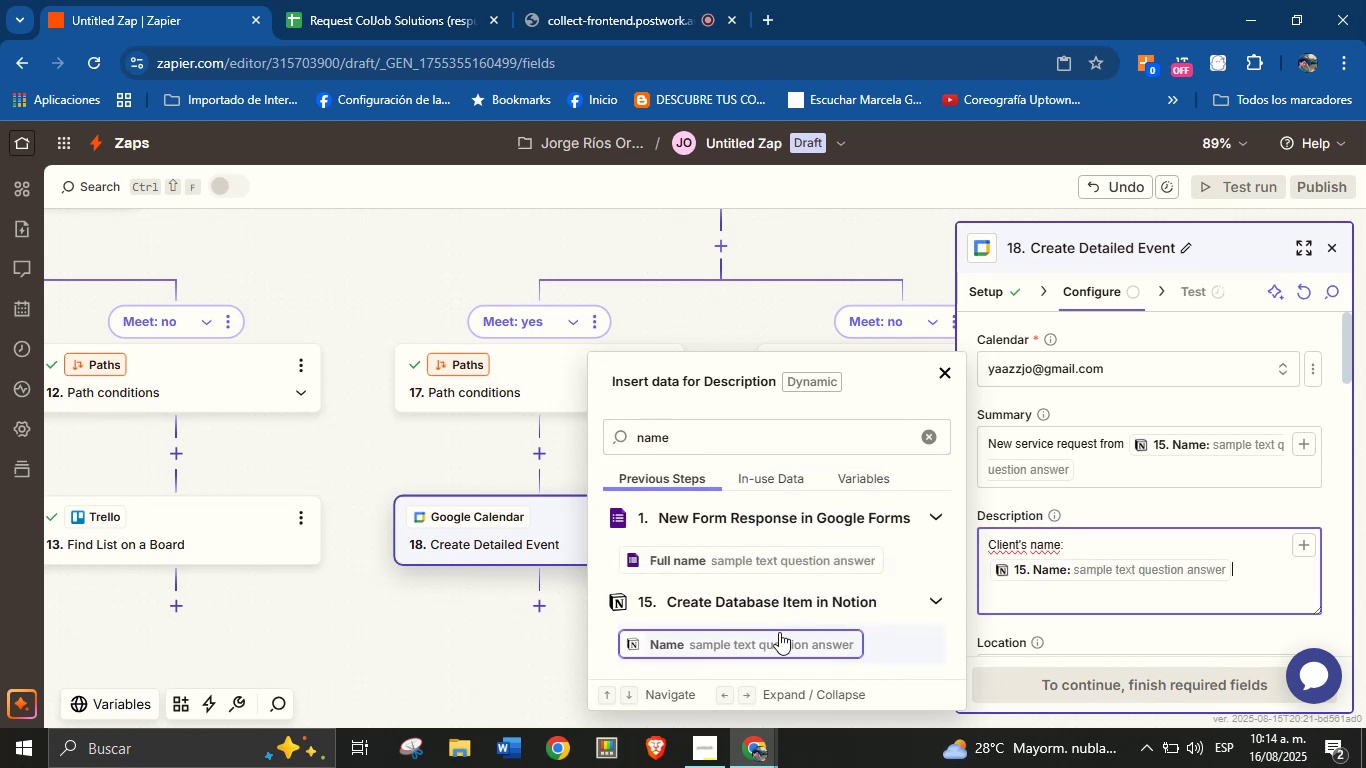 
key(Enter)
 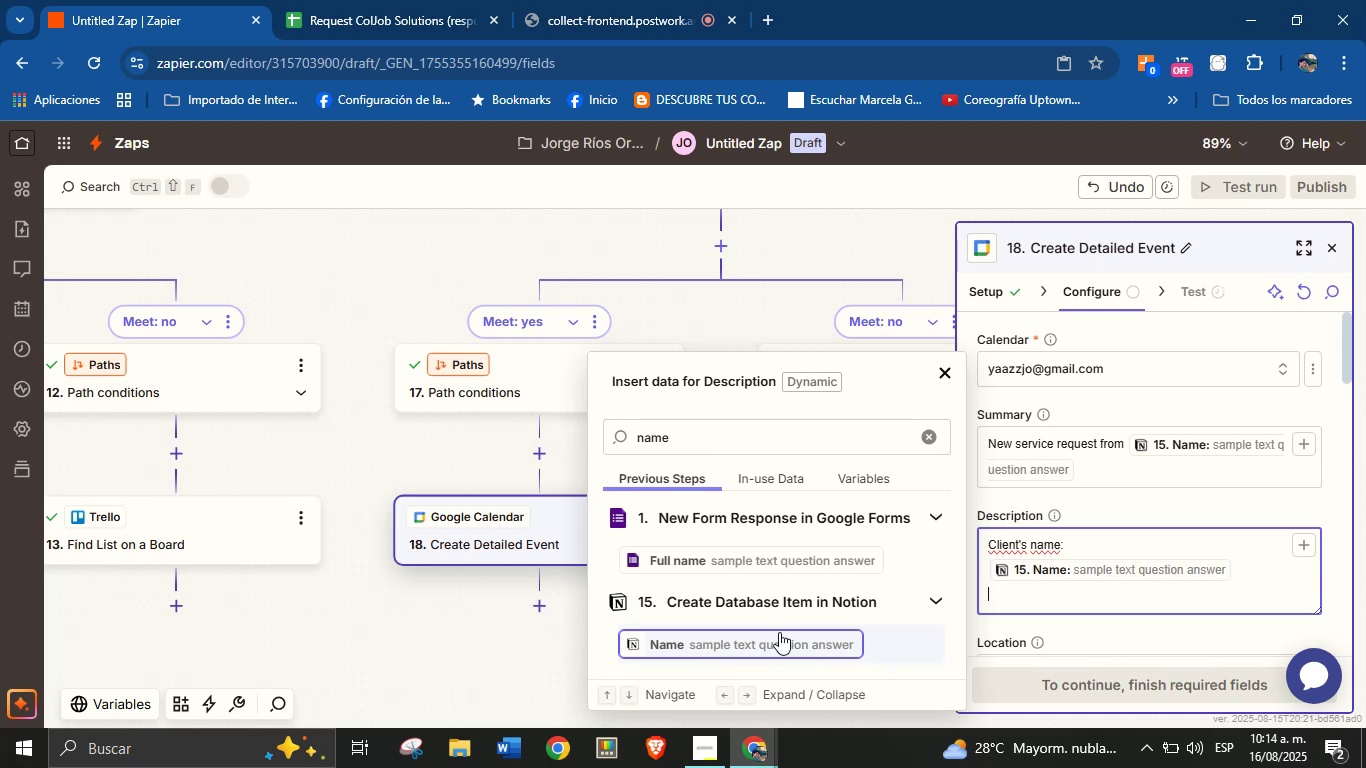 
wait(15.81)
 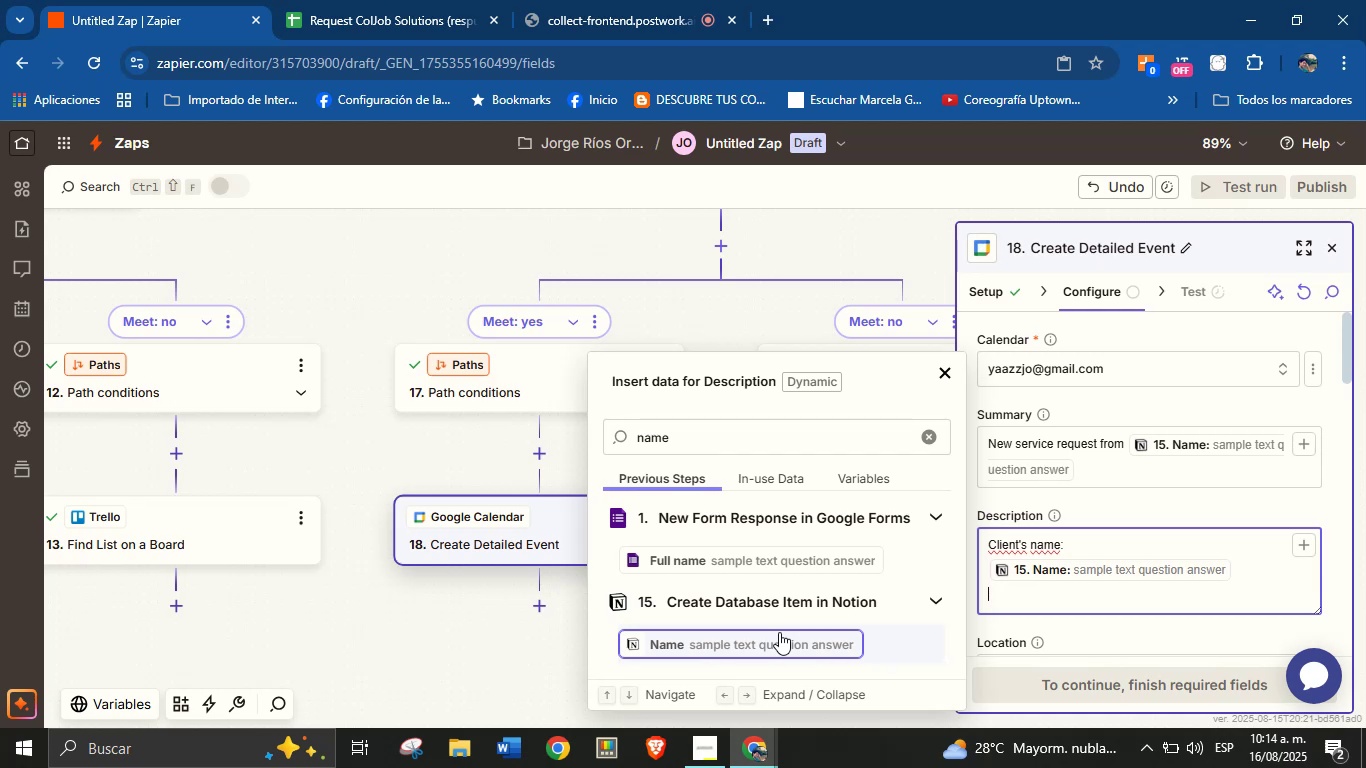 
type(Email> )
 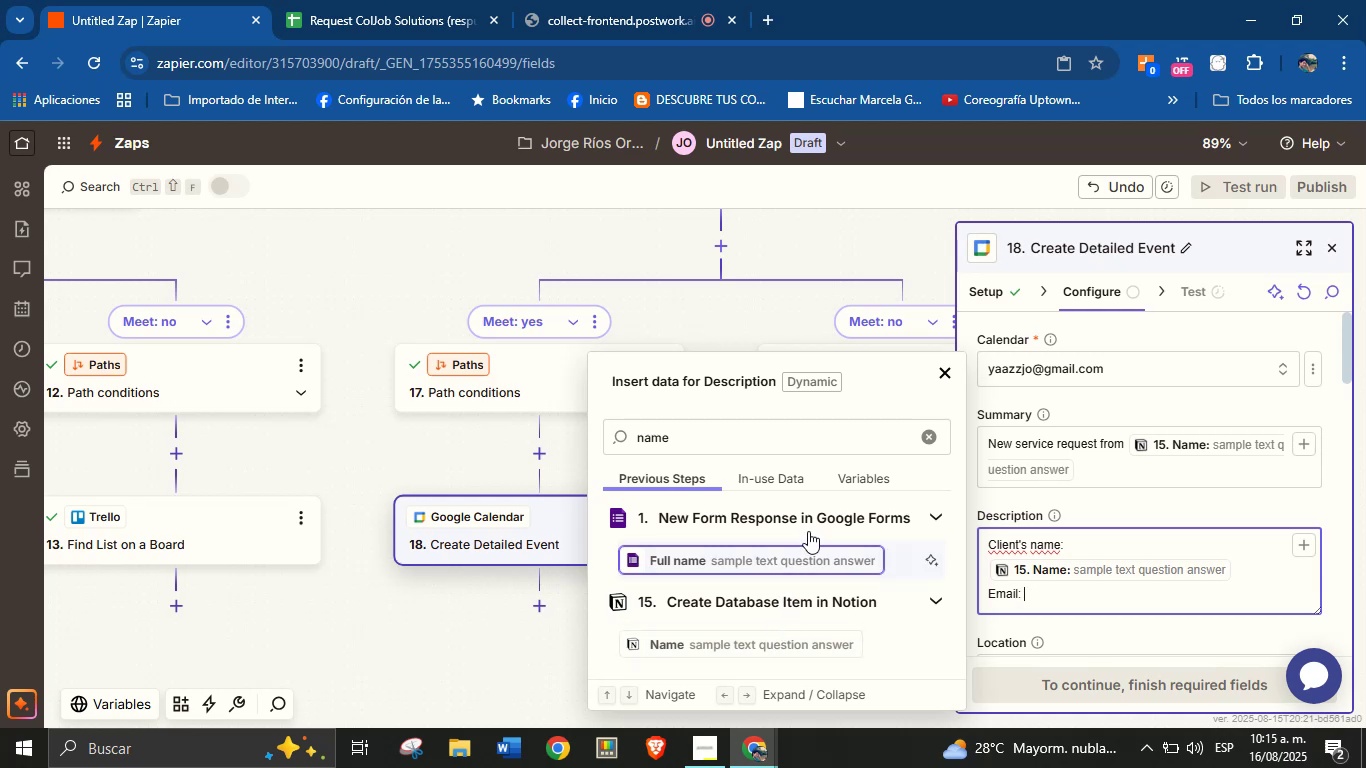 
double_click([834, 449])
 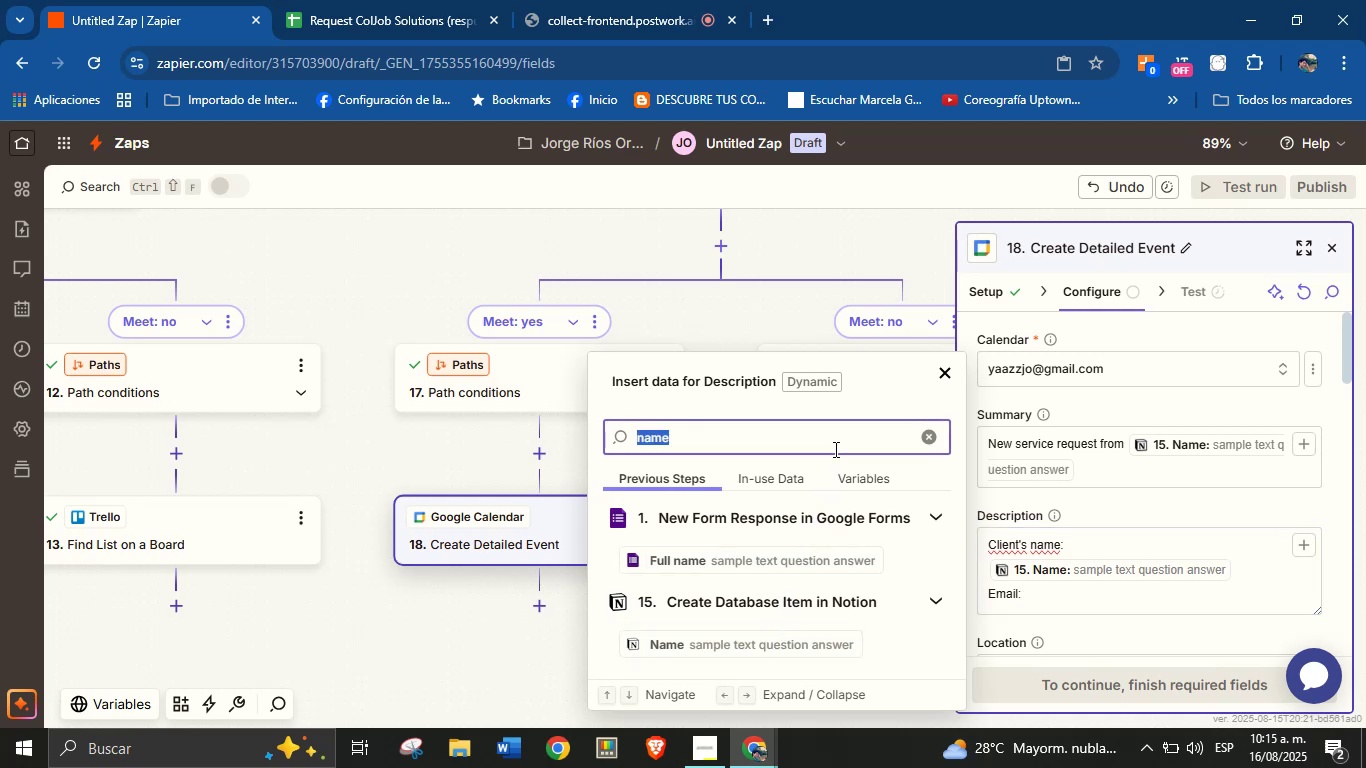 
type(eail)
key(Backspace)
key(Backspace)
key(Backspace)
type(mail)
 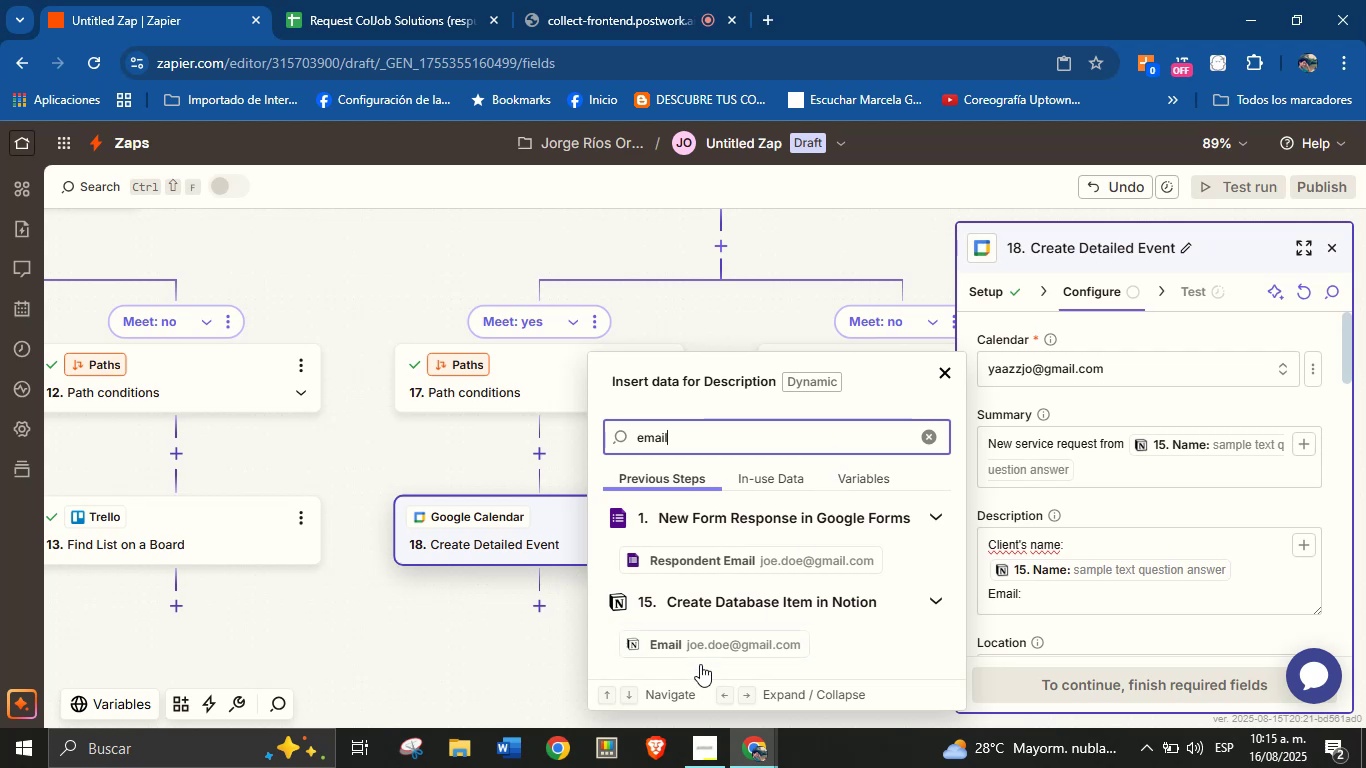 
left_click([706, 644])
 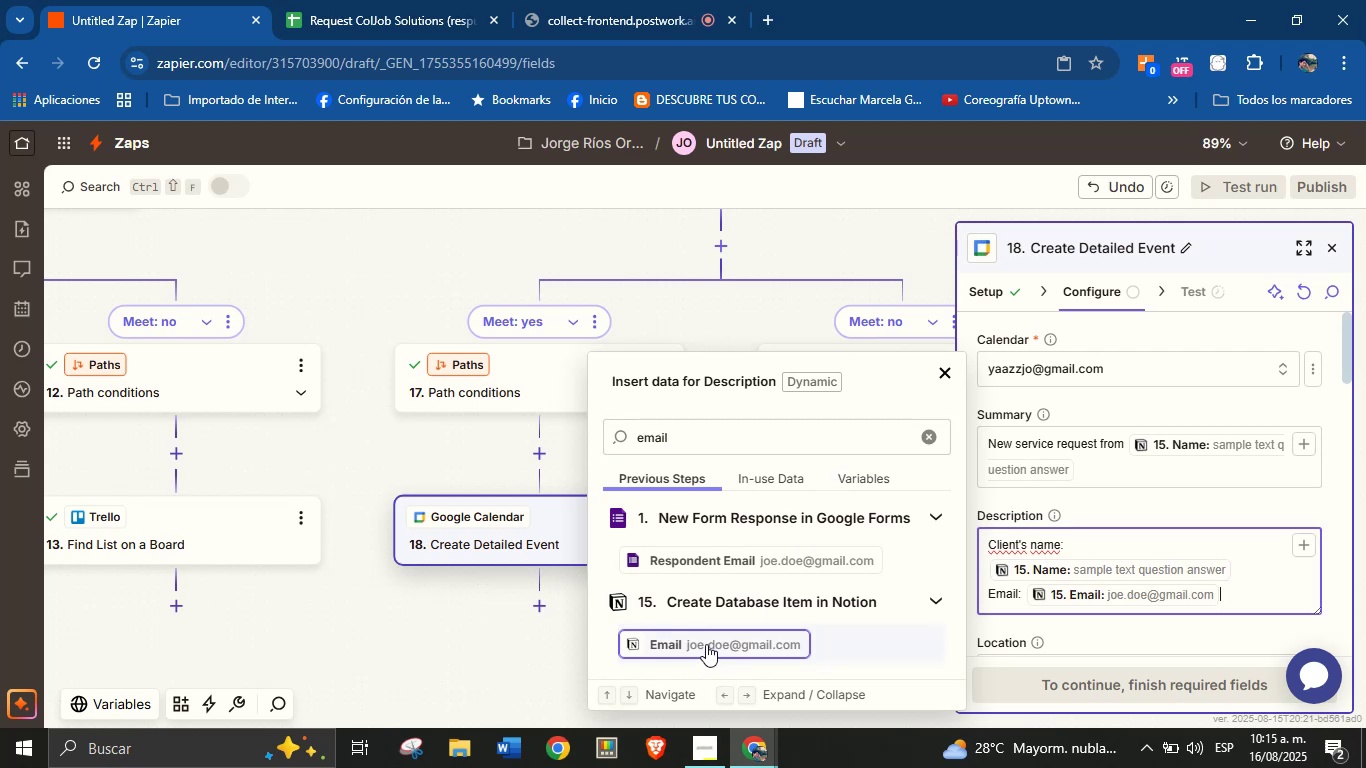 
key(Enter)
 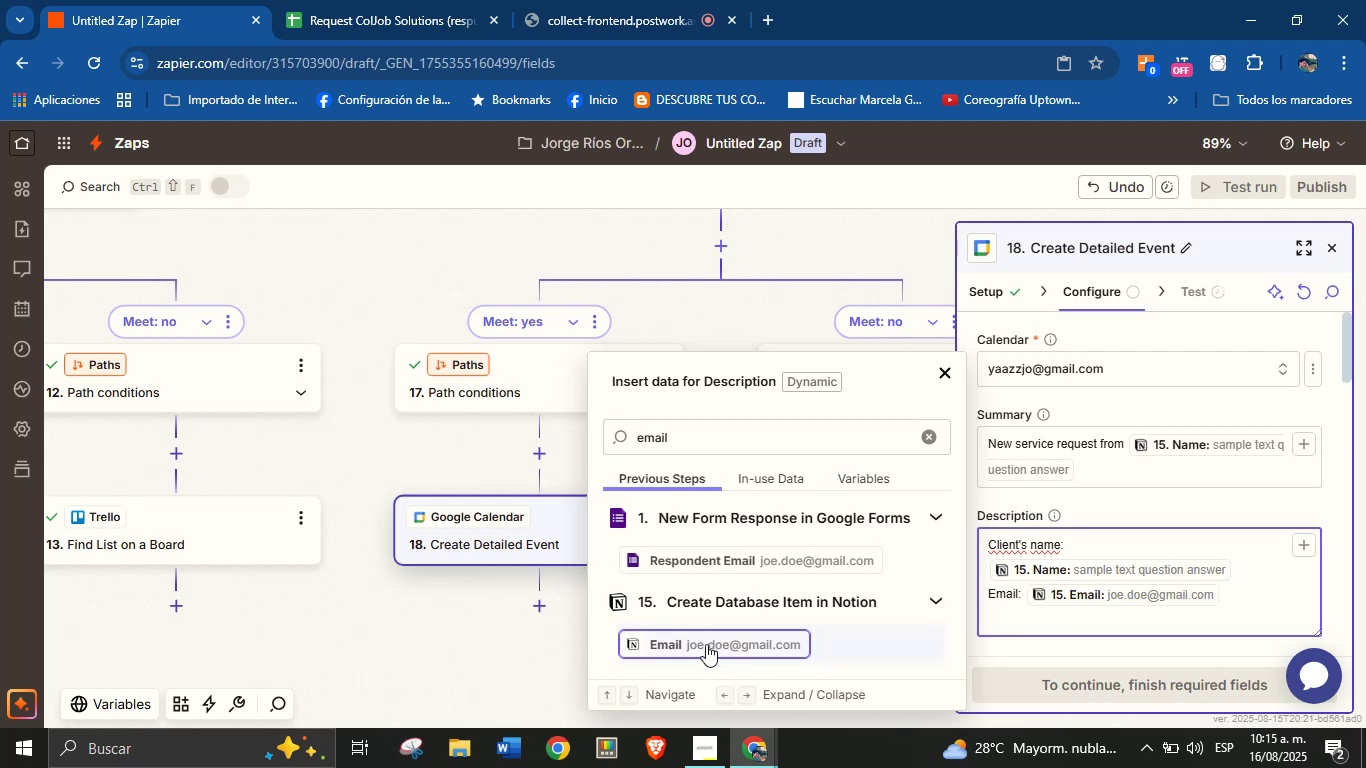 
type(Phone> )
 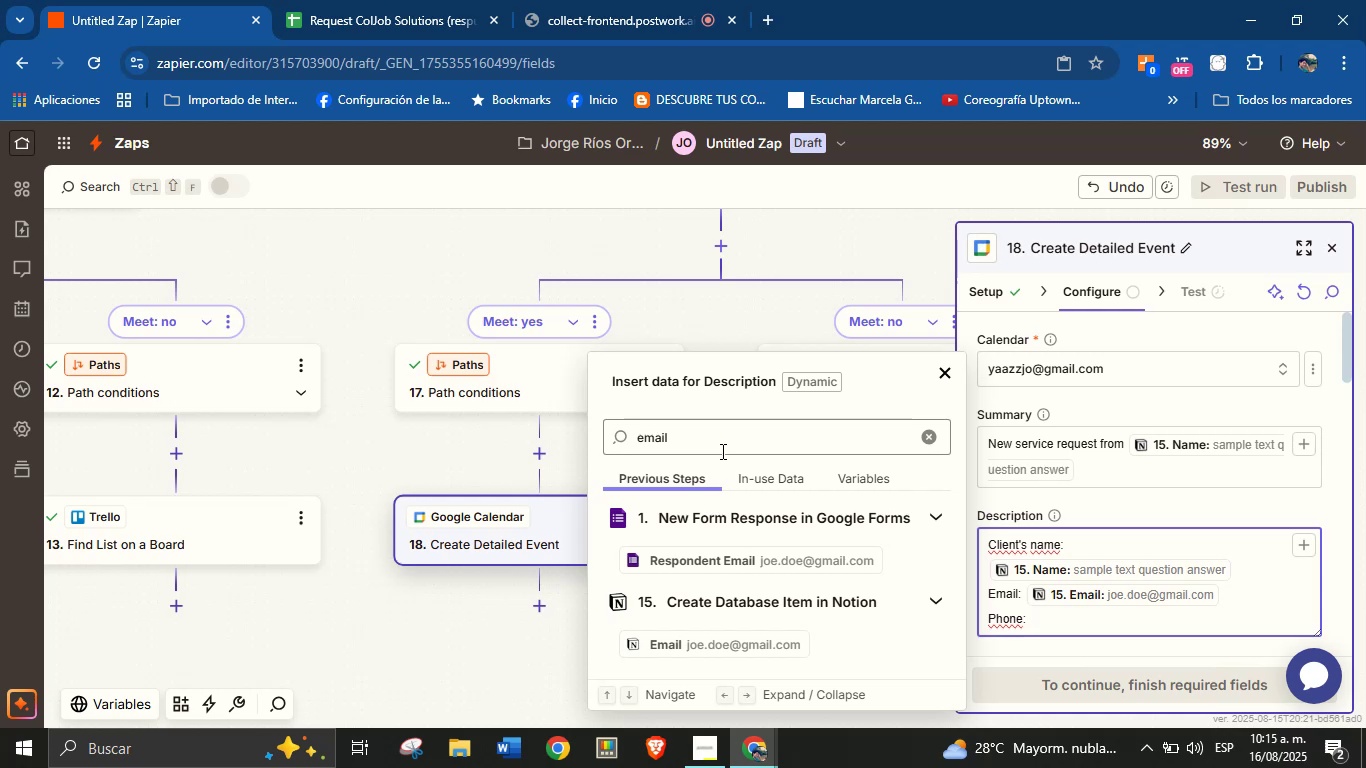 
double_click([724, 447])
 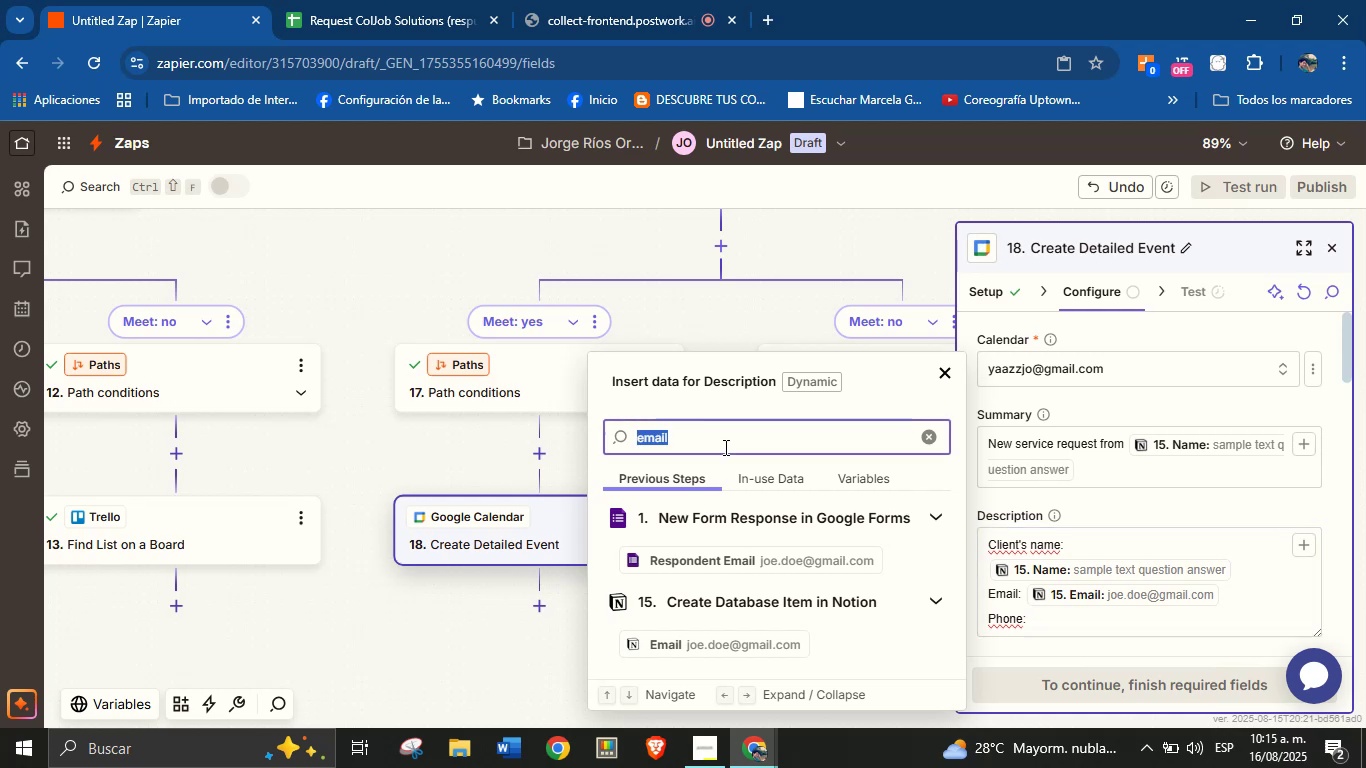 
triple_click([724, 447])
 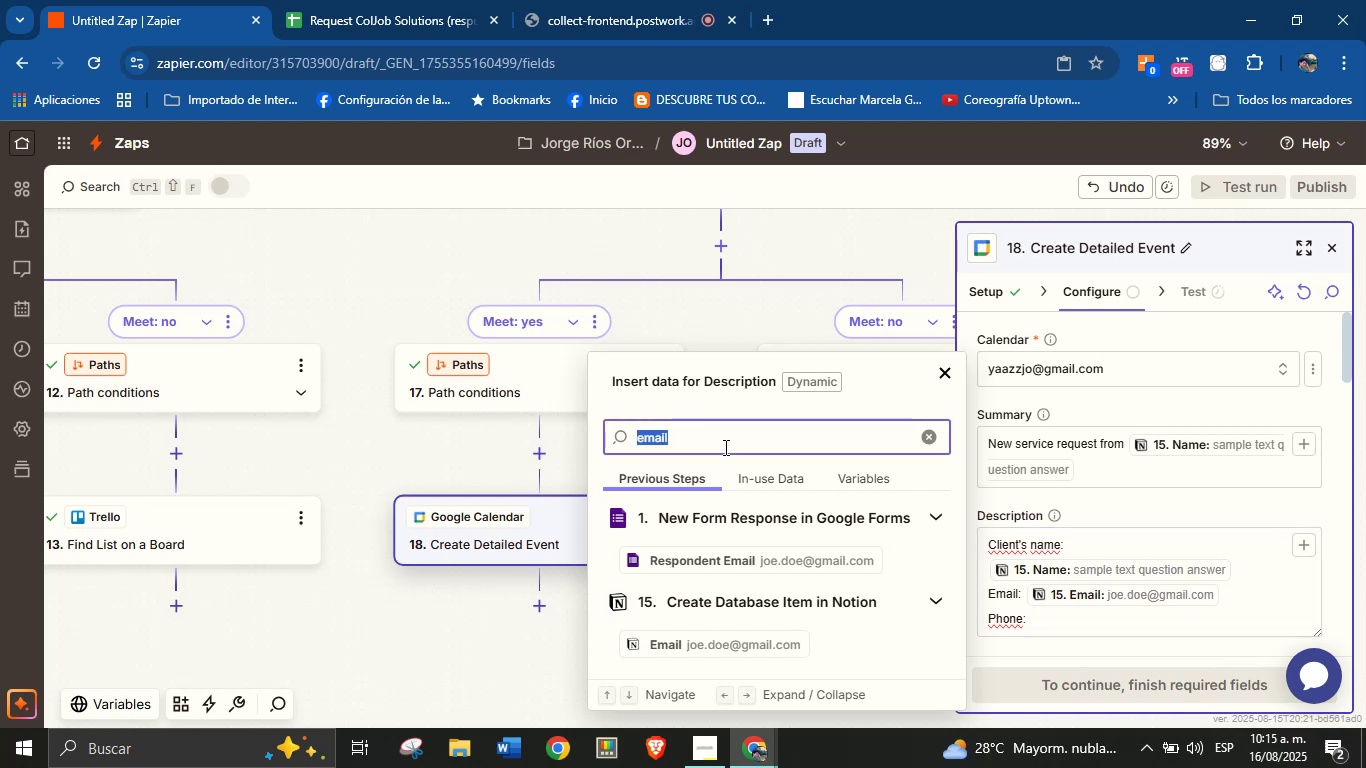 
type(phone)
 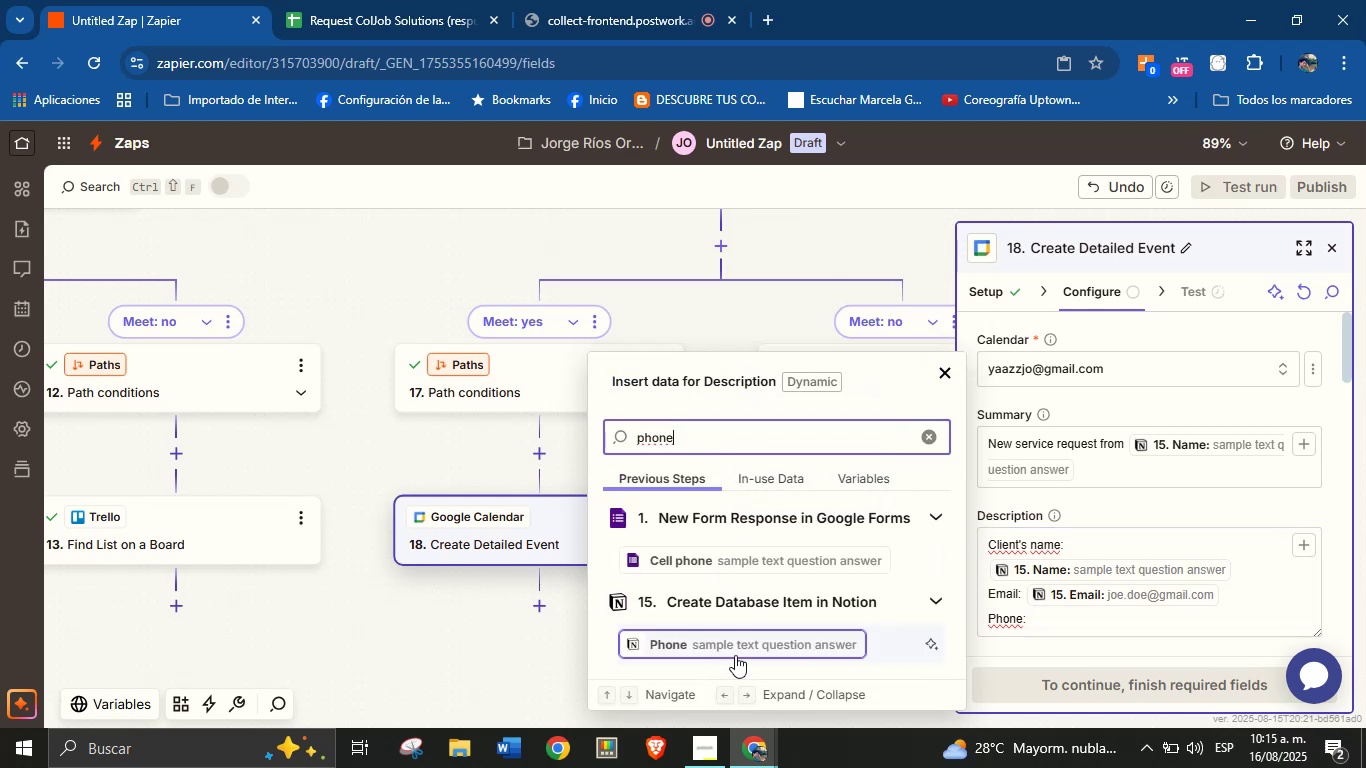 
left_click([737, 651])
 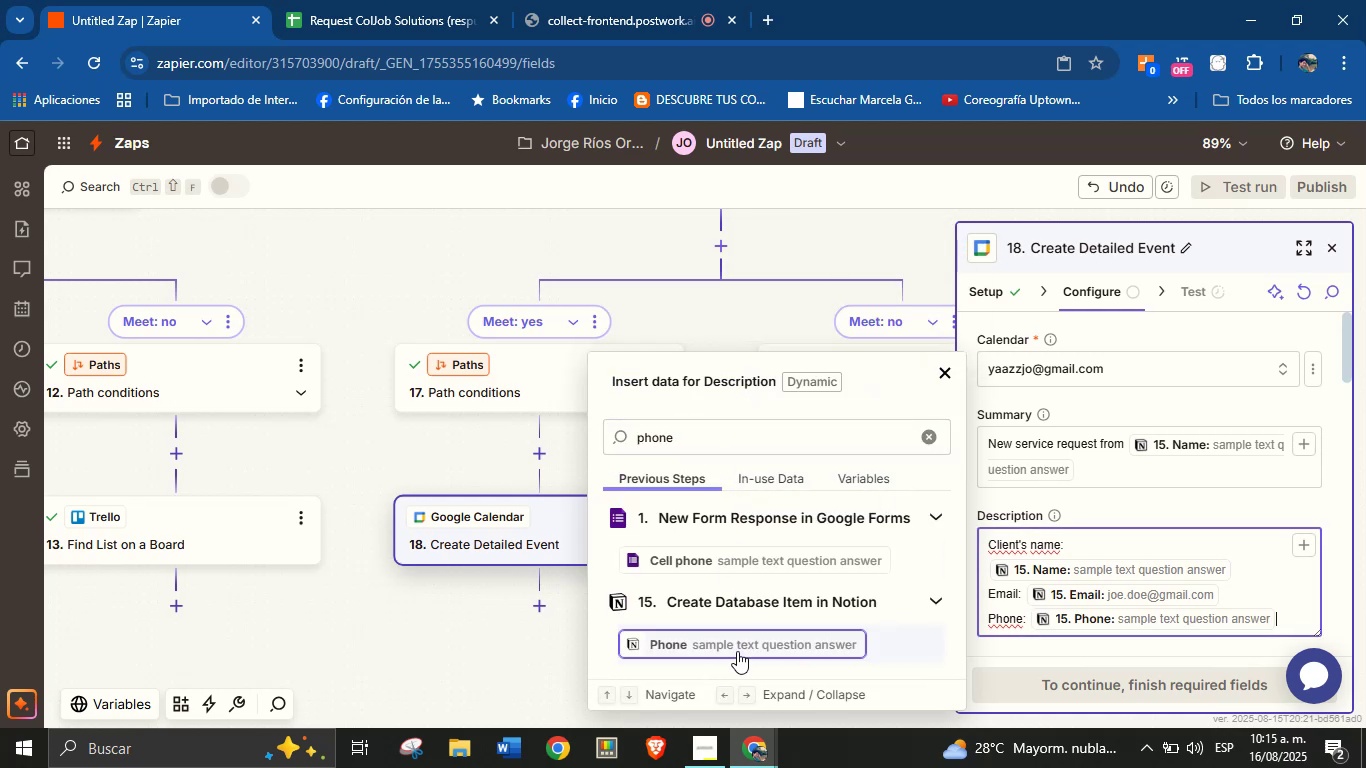 
key(Enter)
 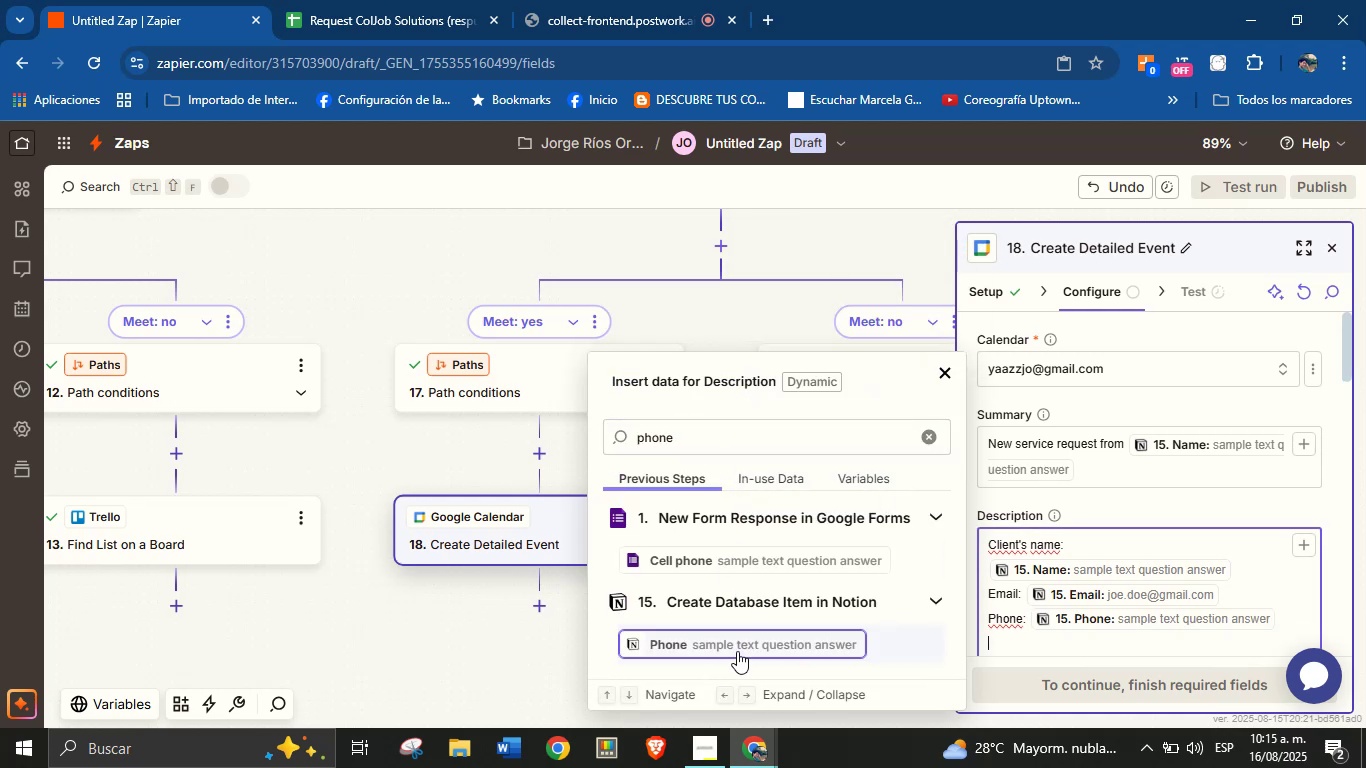 
wait(8.67)
 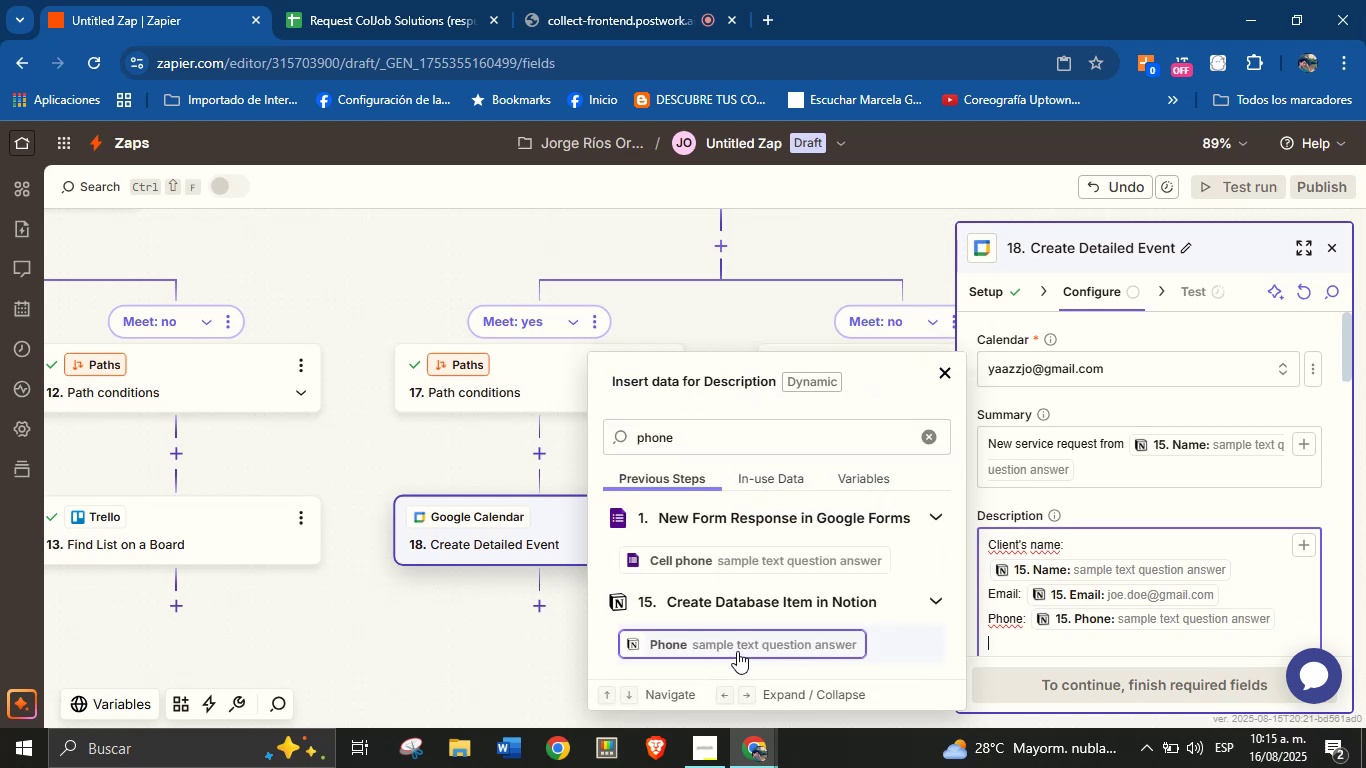 
type(Area> )
 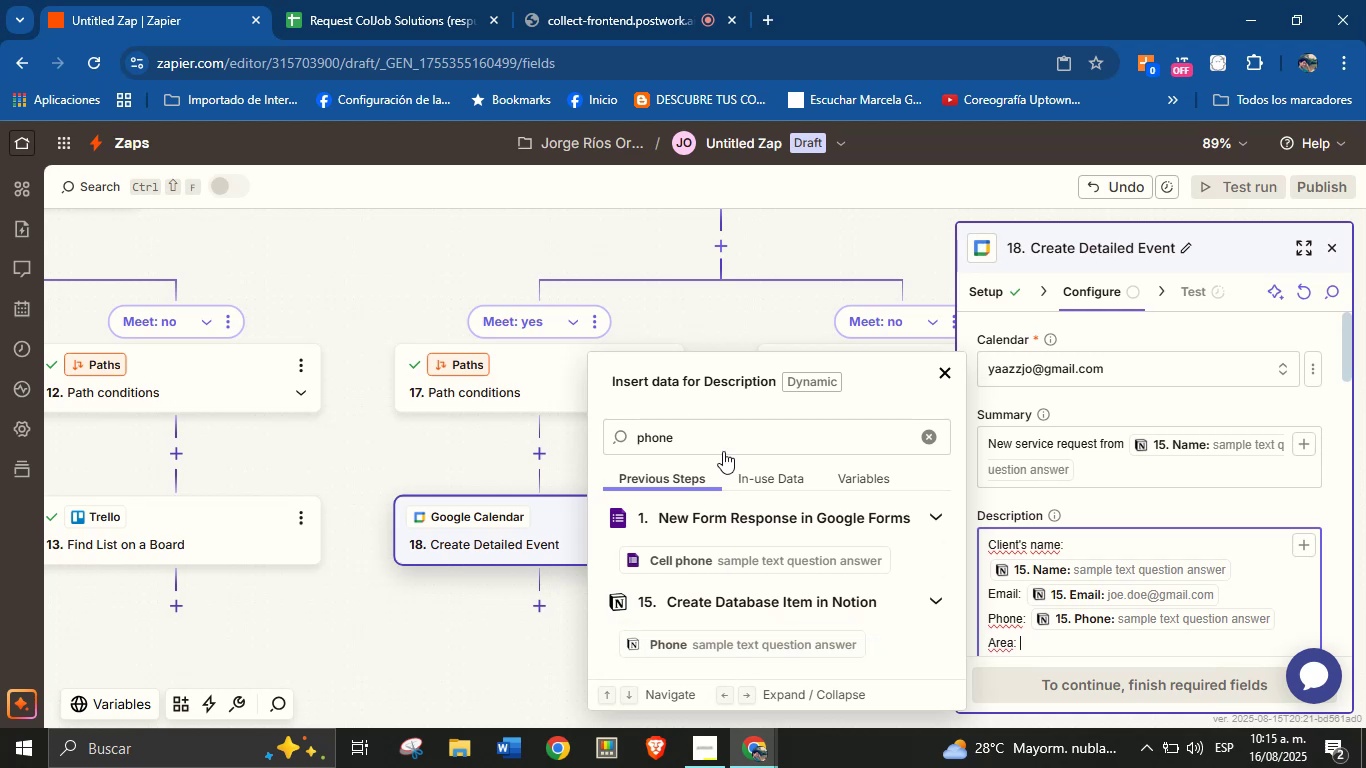 
double_click([722, 434])
 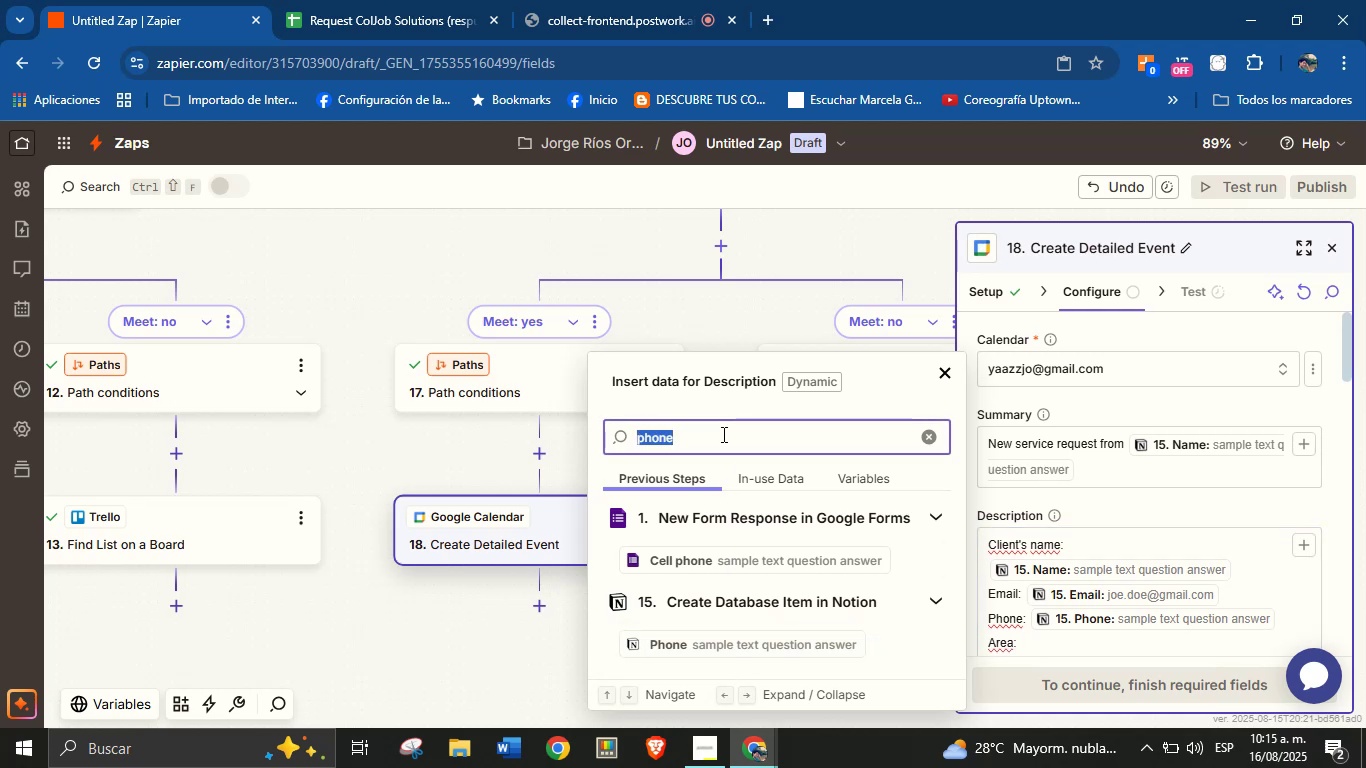 
type(are)
 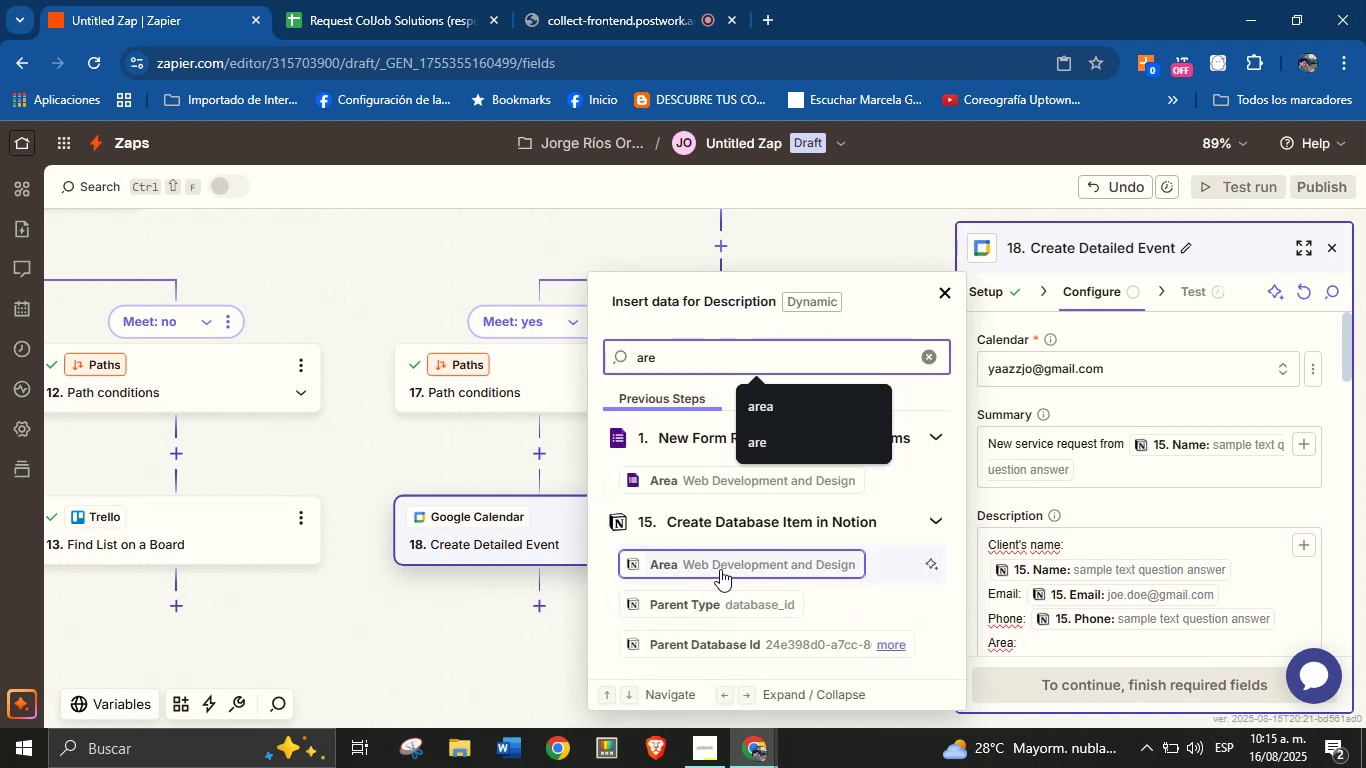 
left_click([720, 565])
 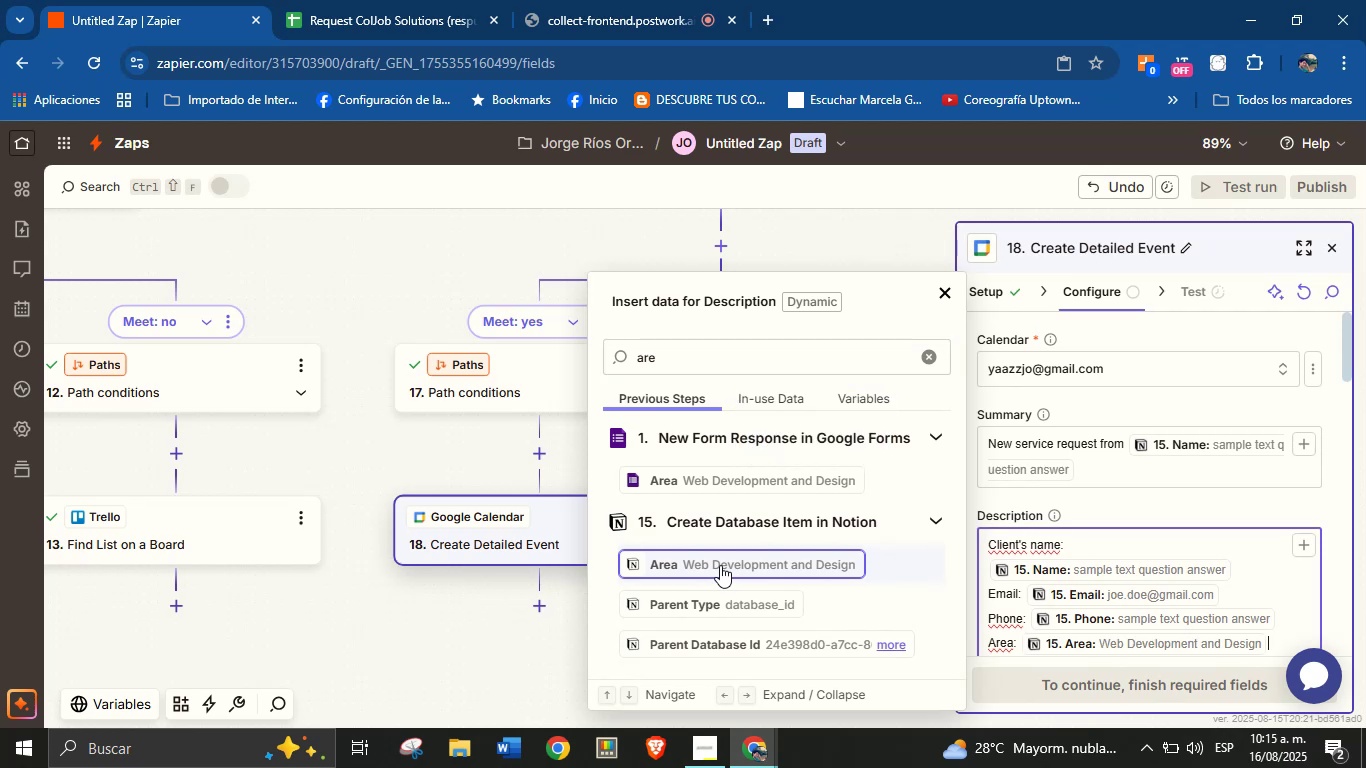 
key(Enter)
 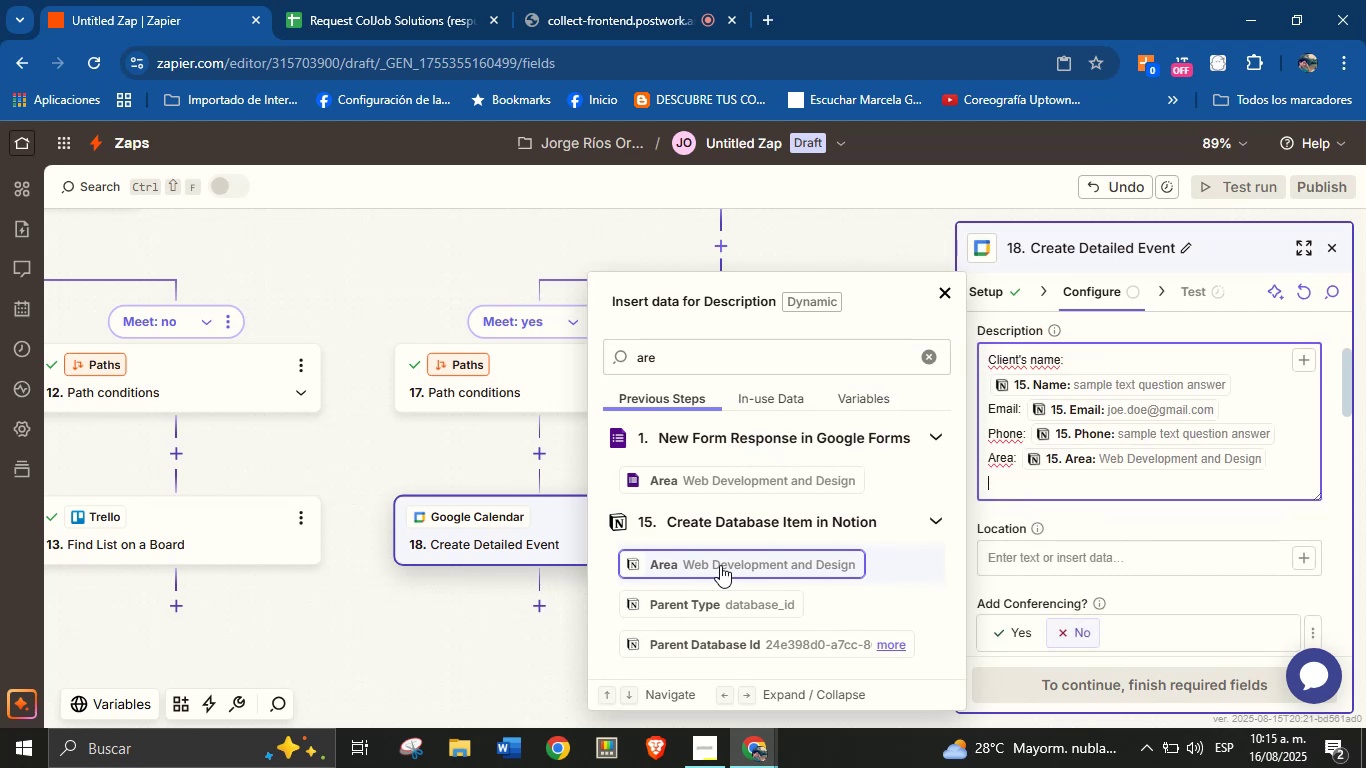 
type(Deta)
key(Backspace)
key(Backspace)
type(scription> )
 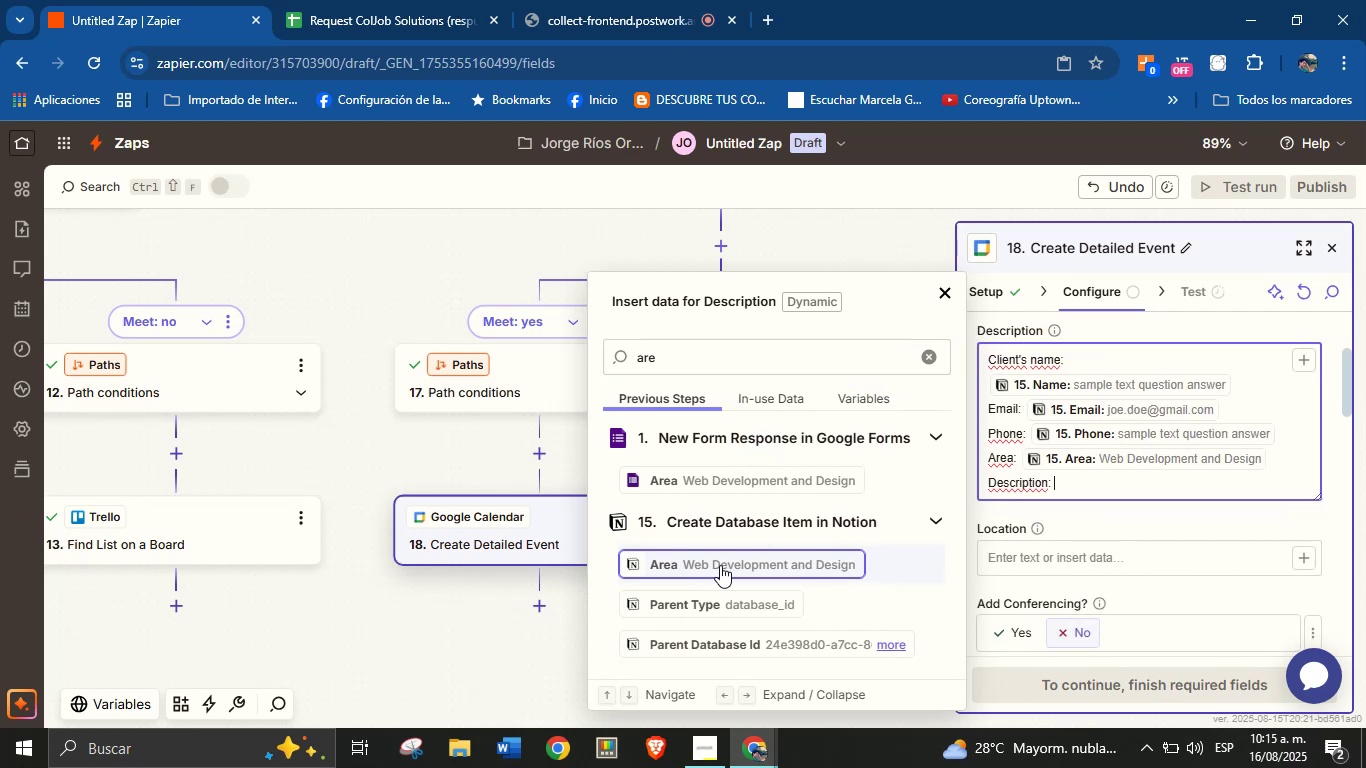 
double_click([708, 363])
 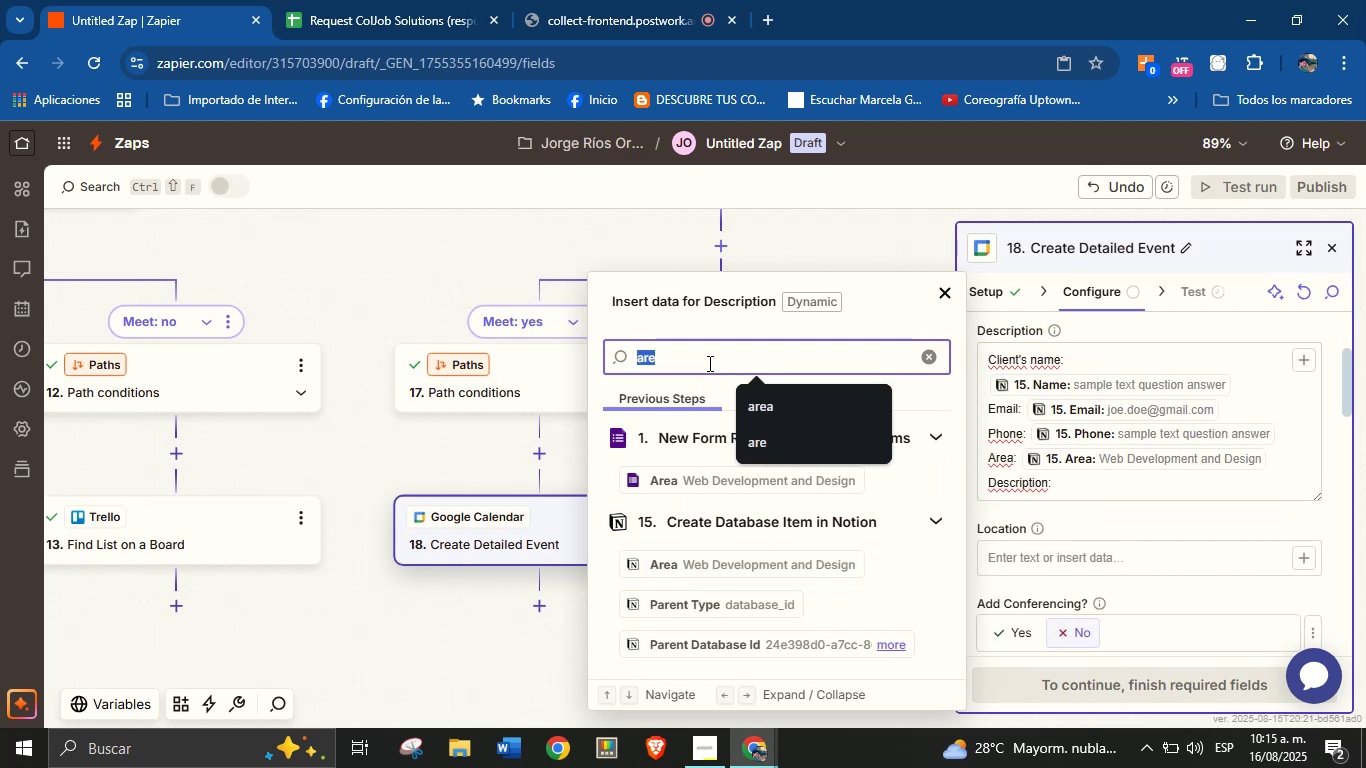 
type(desc)
 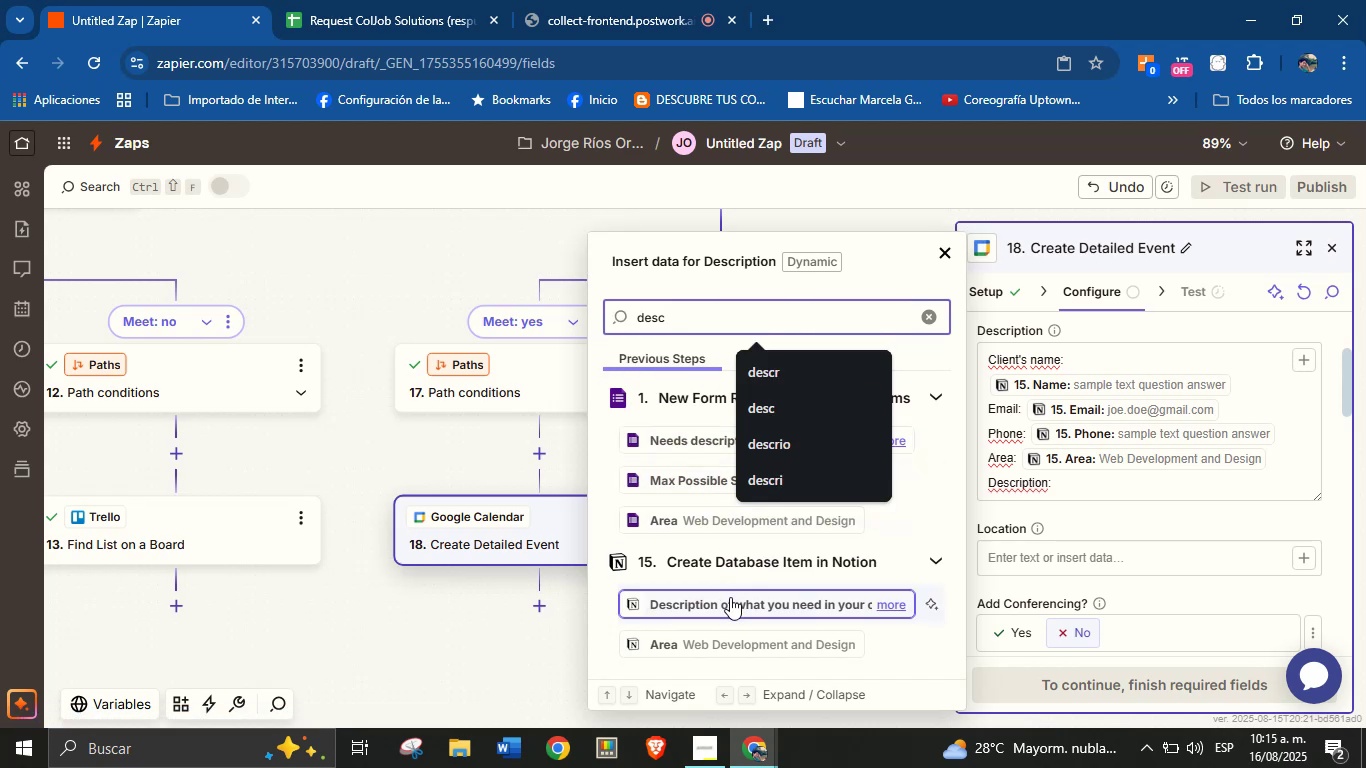 
left_click([733, 605])
 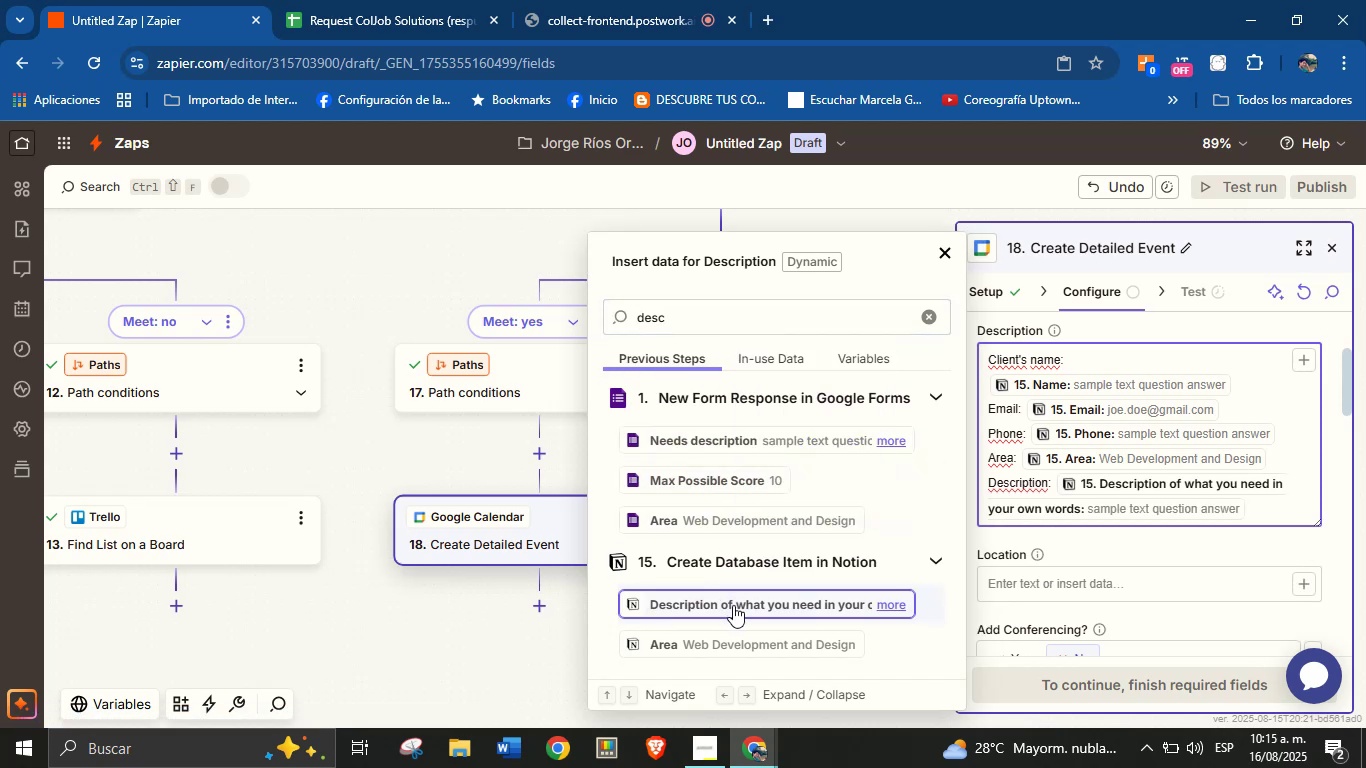 
wait(12.46)
 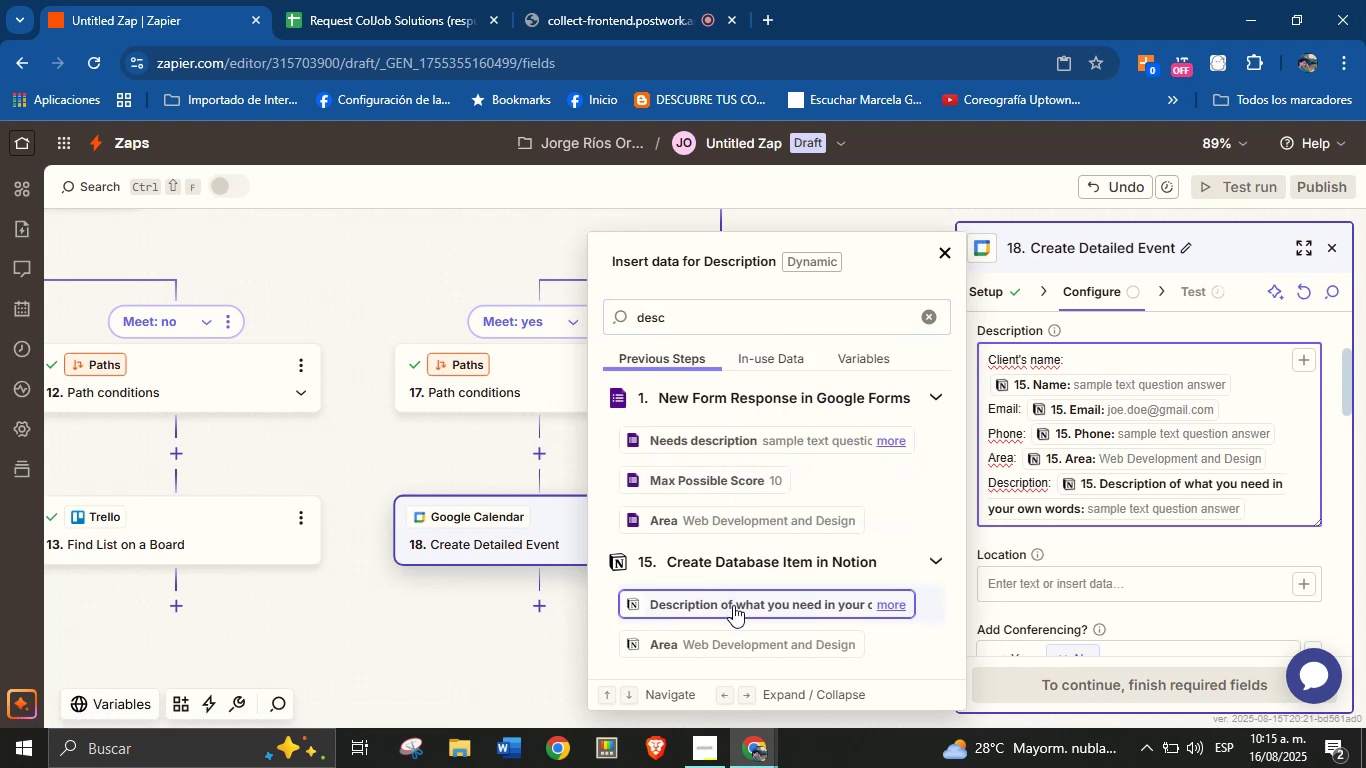 
left_click([1086, 555])
 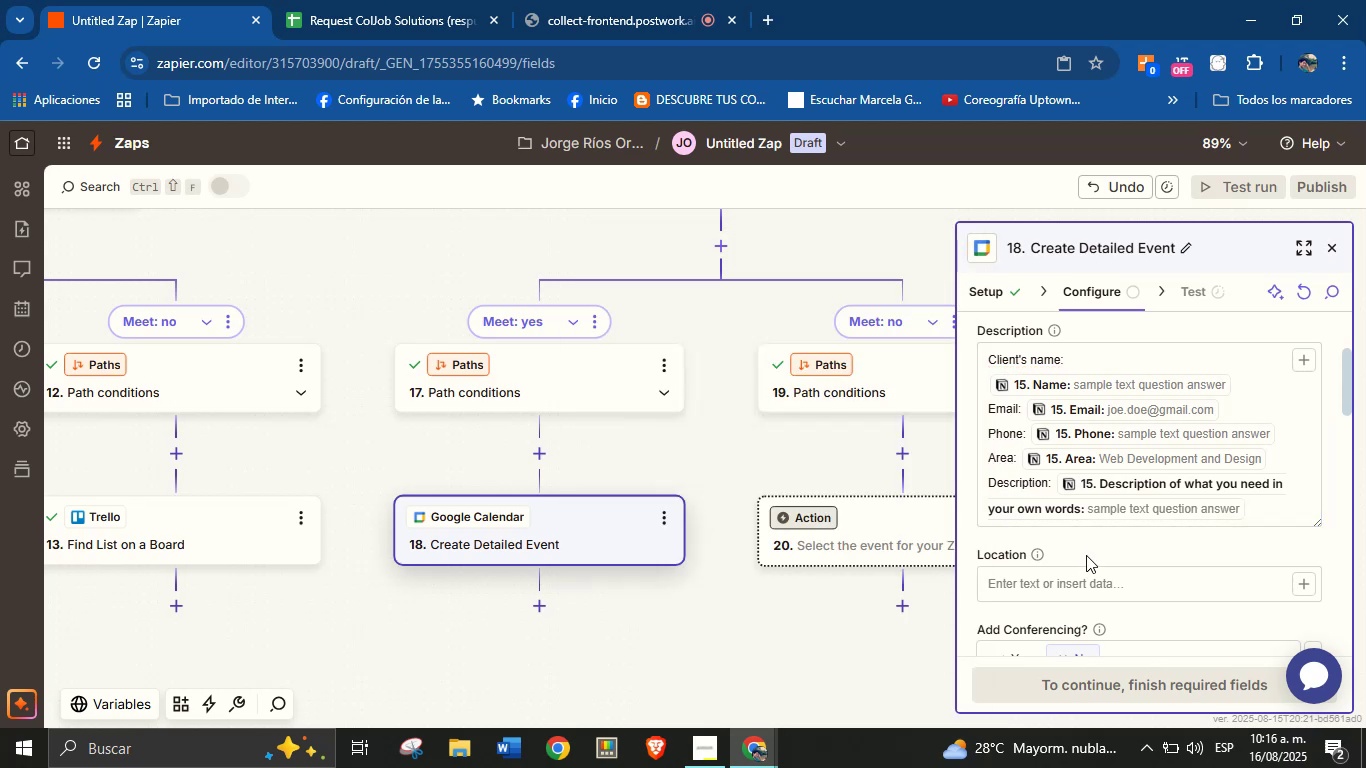 
scroll: coordinate [1086, 555], scroll_direction: down, amount: 1.0
 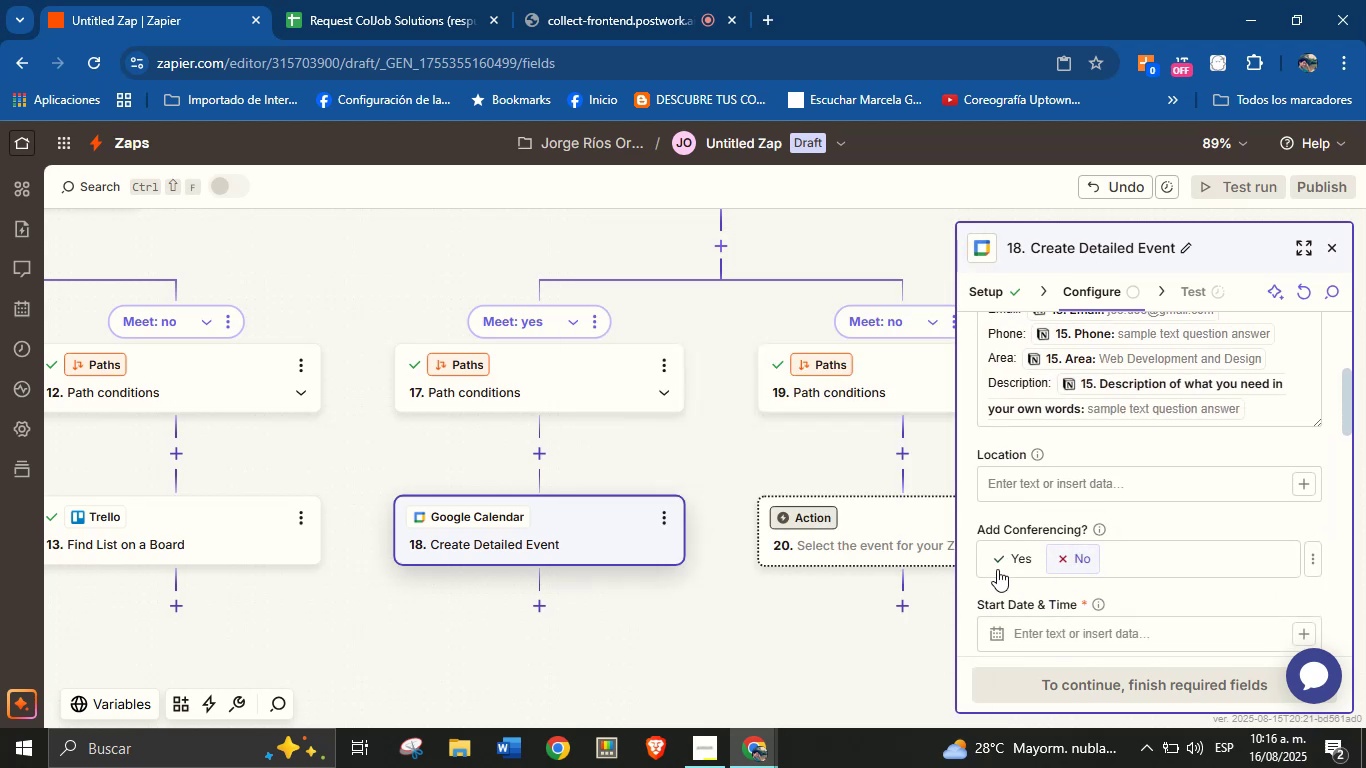 
left_click([1004, 565])
 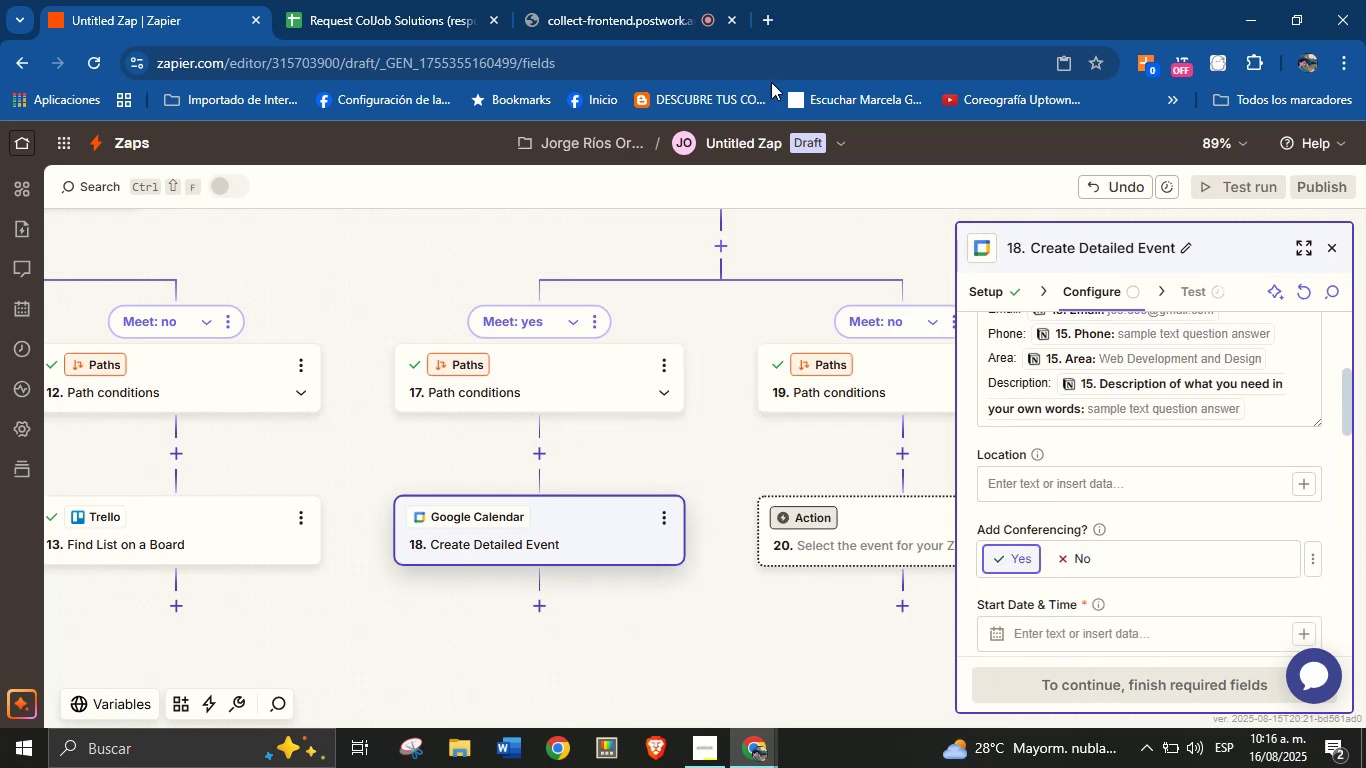 
left_click([656, 0])
 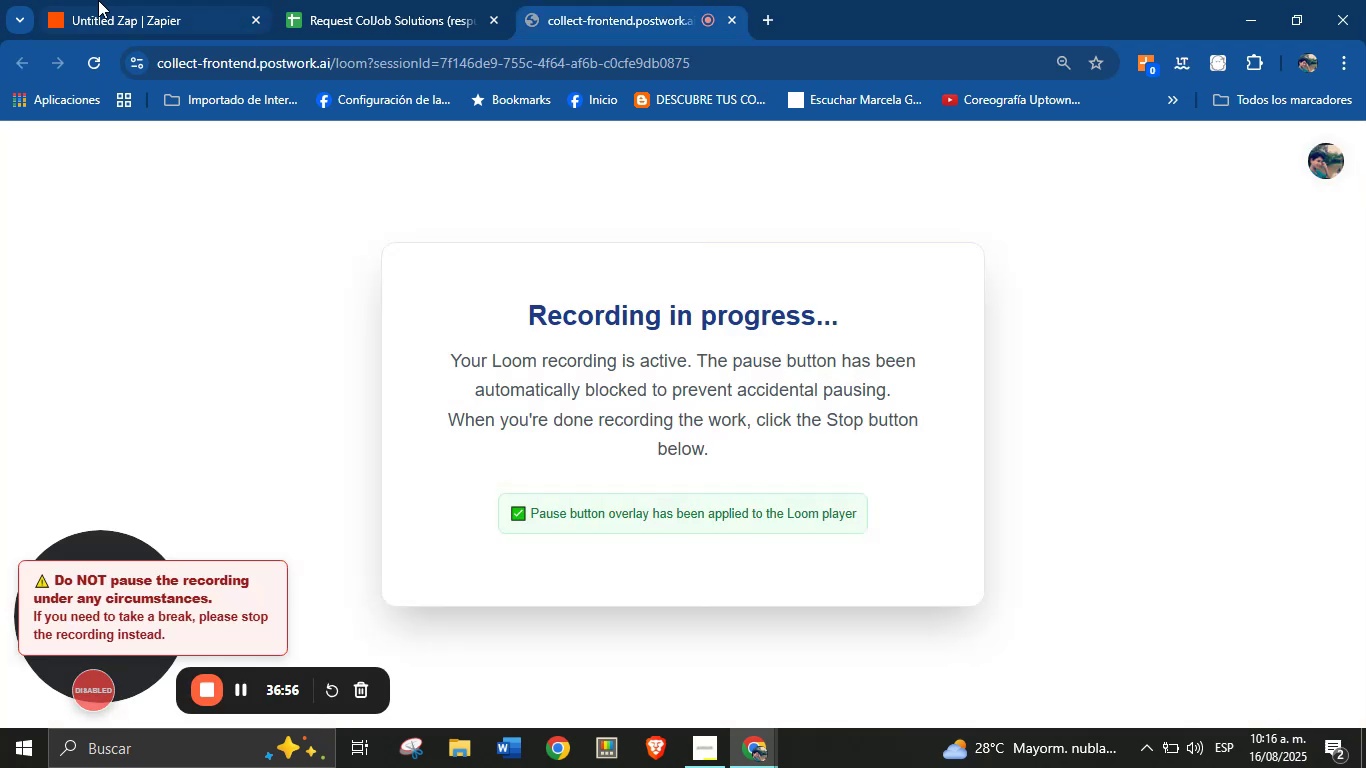 
left_click([98, 0])
 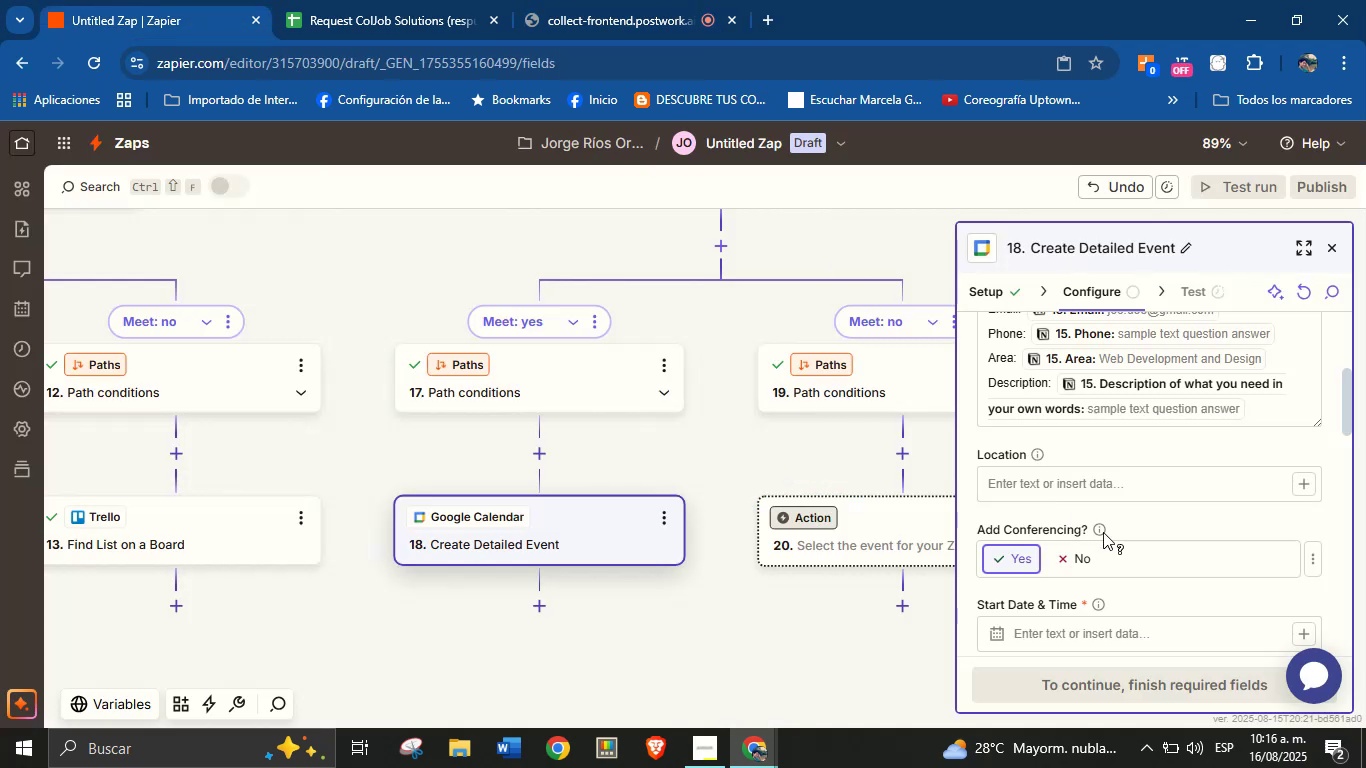 
scroll: coordinate [1141, 550], scroll_direction: down, amount: 2.0
 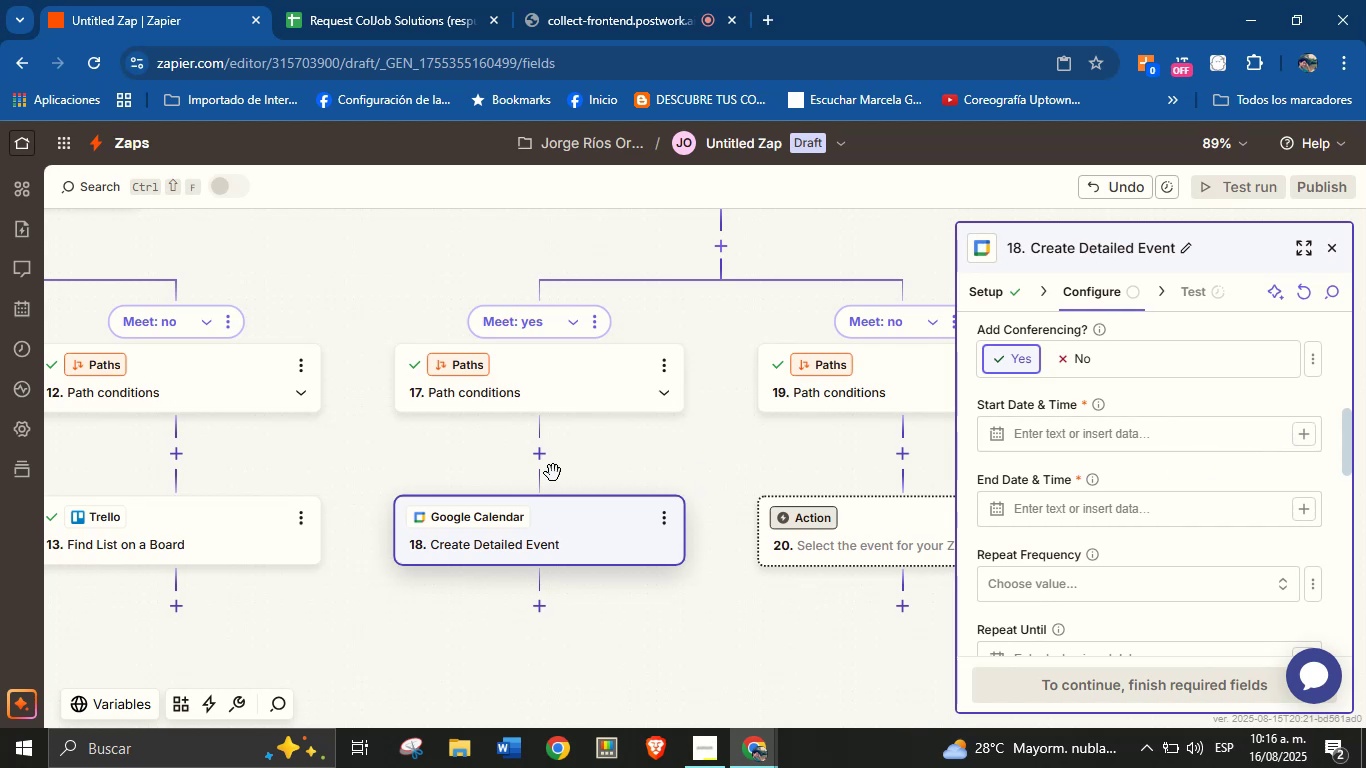 
left_click([532, 457])
 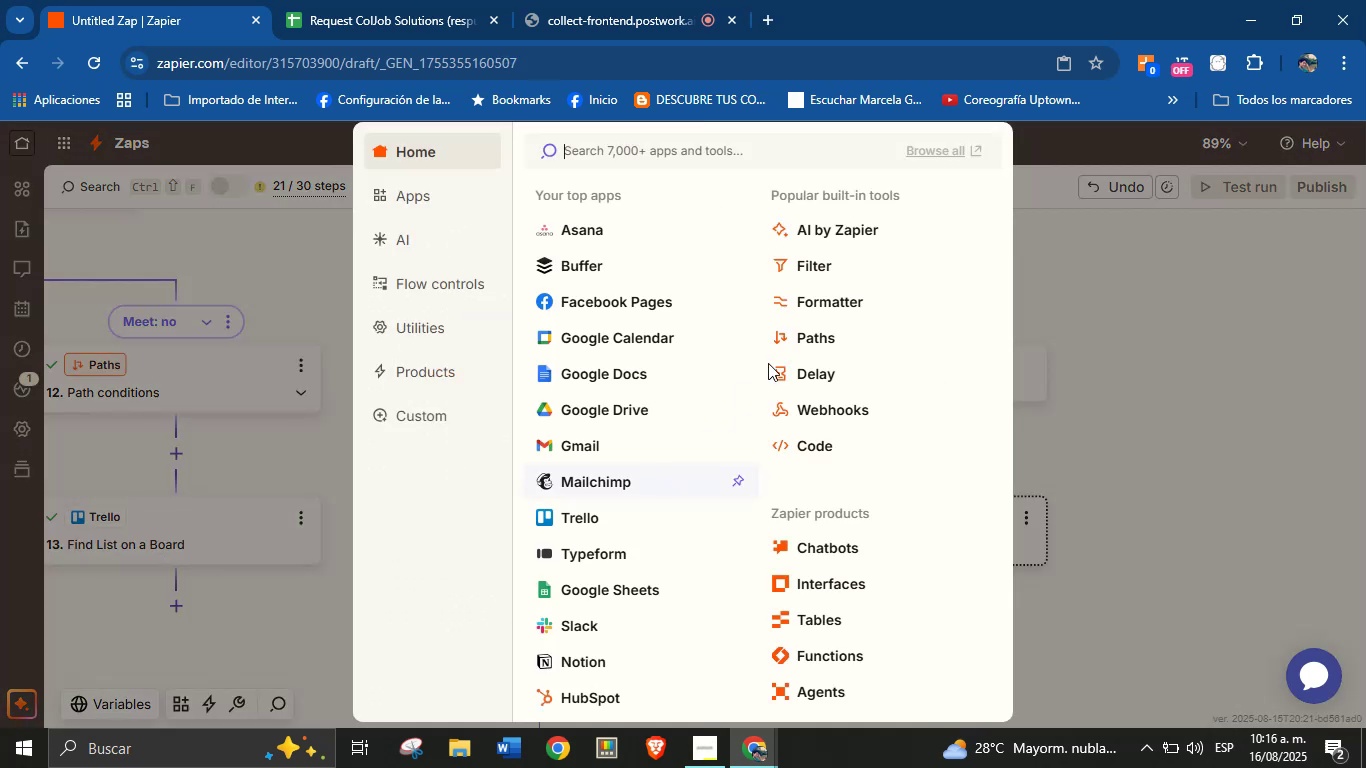 
left_click([840, 307])
 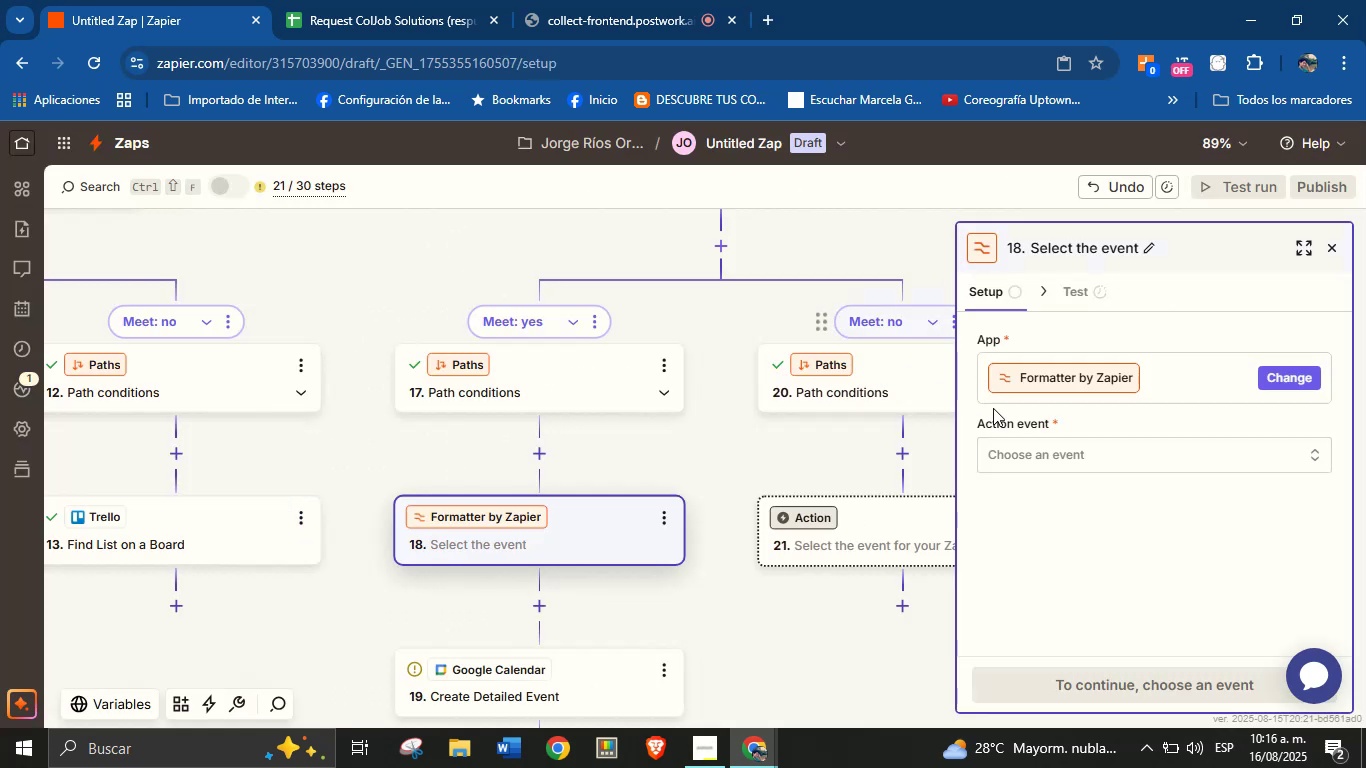 
left_click([1046, 448])
 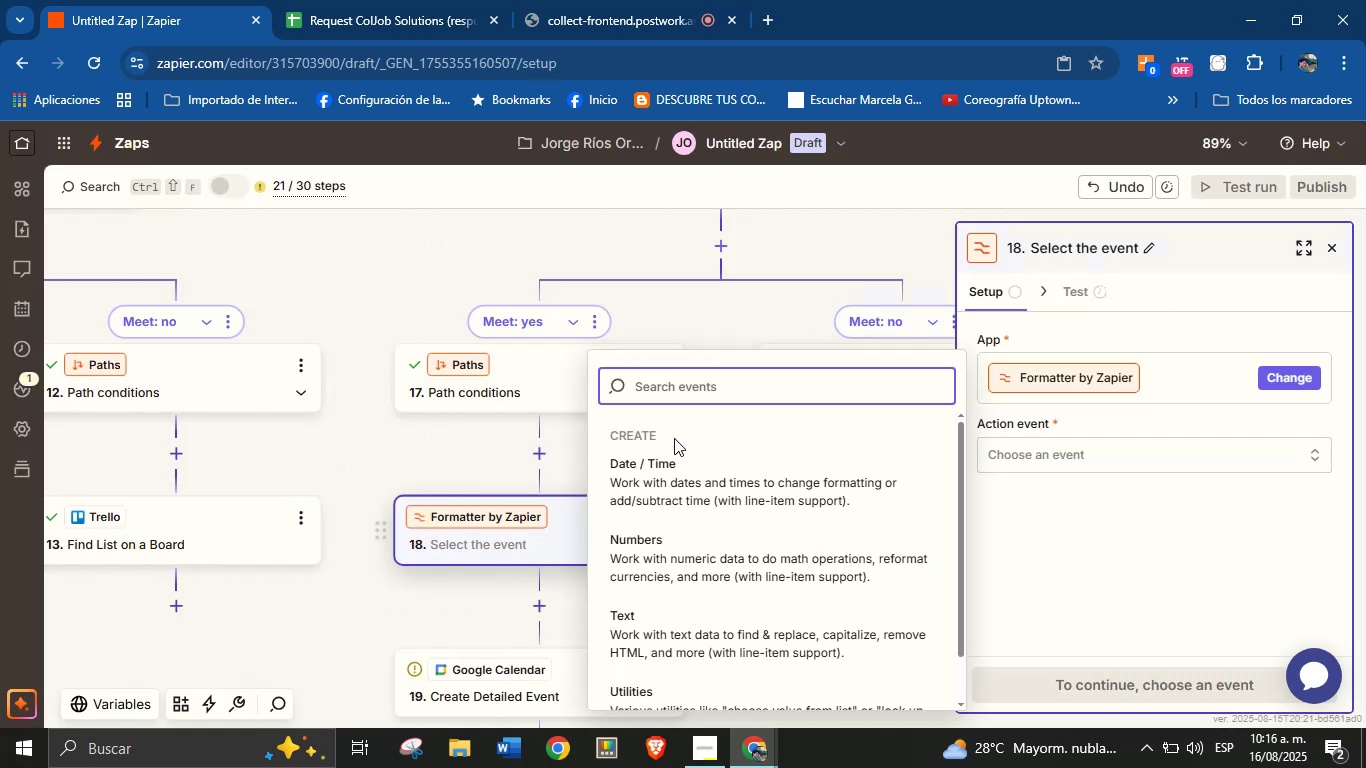 
left_click([677, 472])
 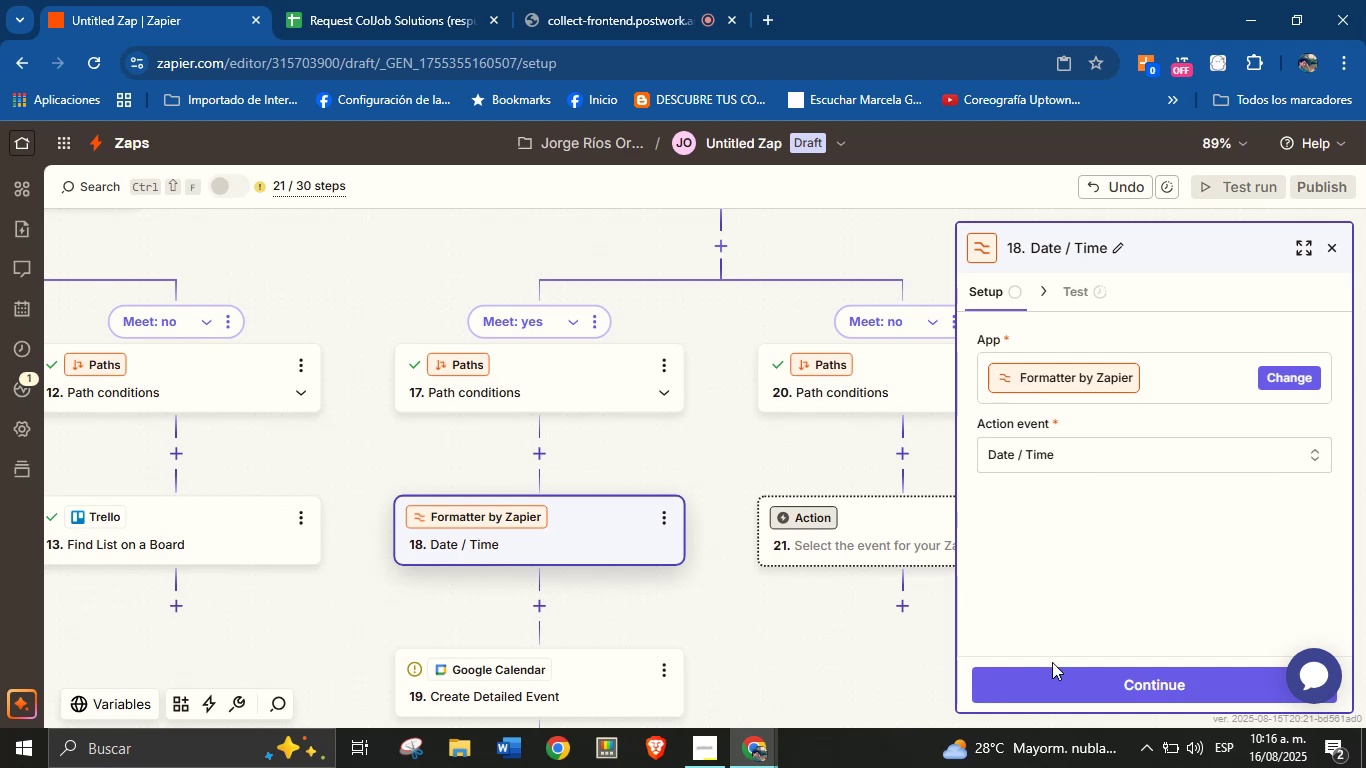 
left_click([1055, 674])
 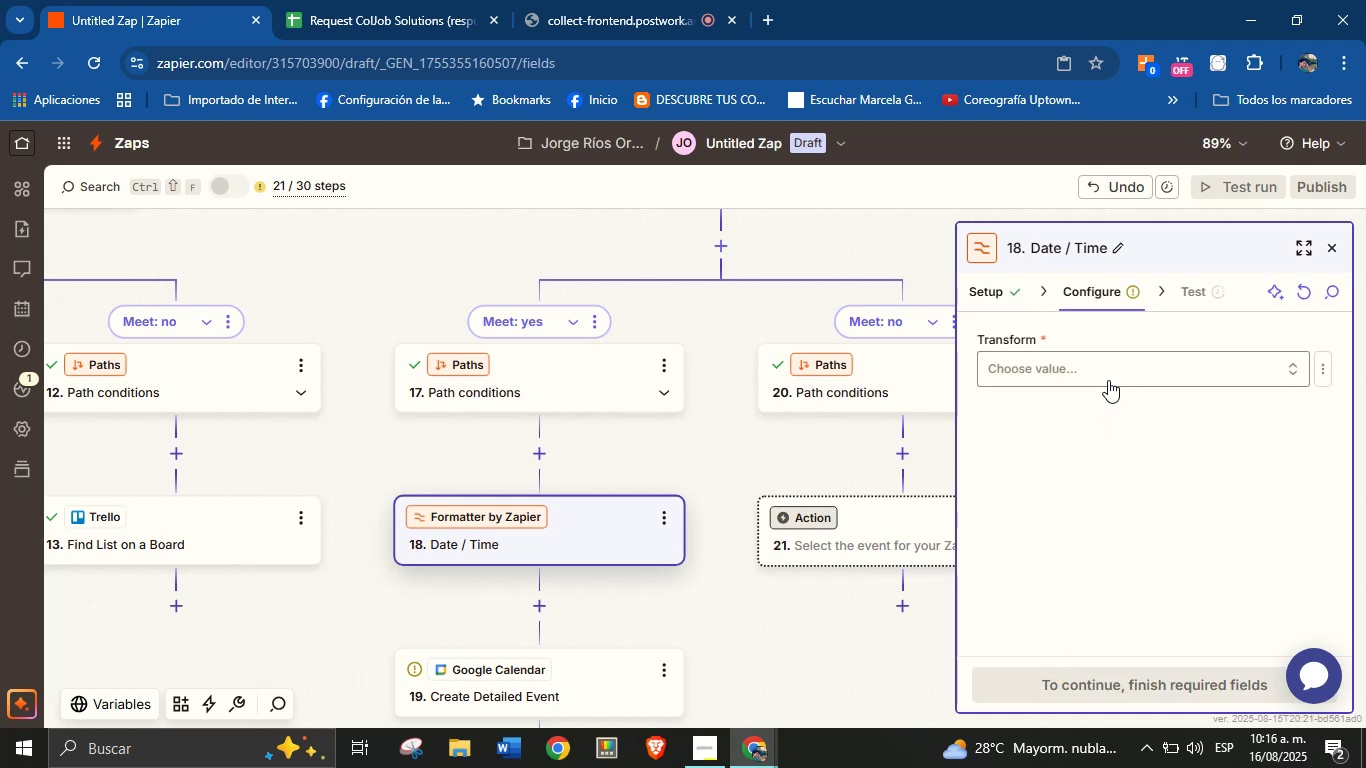 
wait(8.6)
 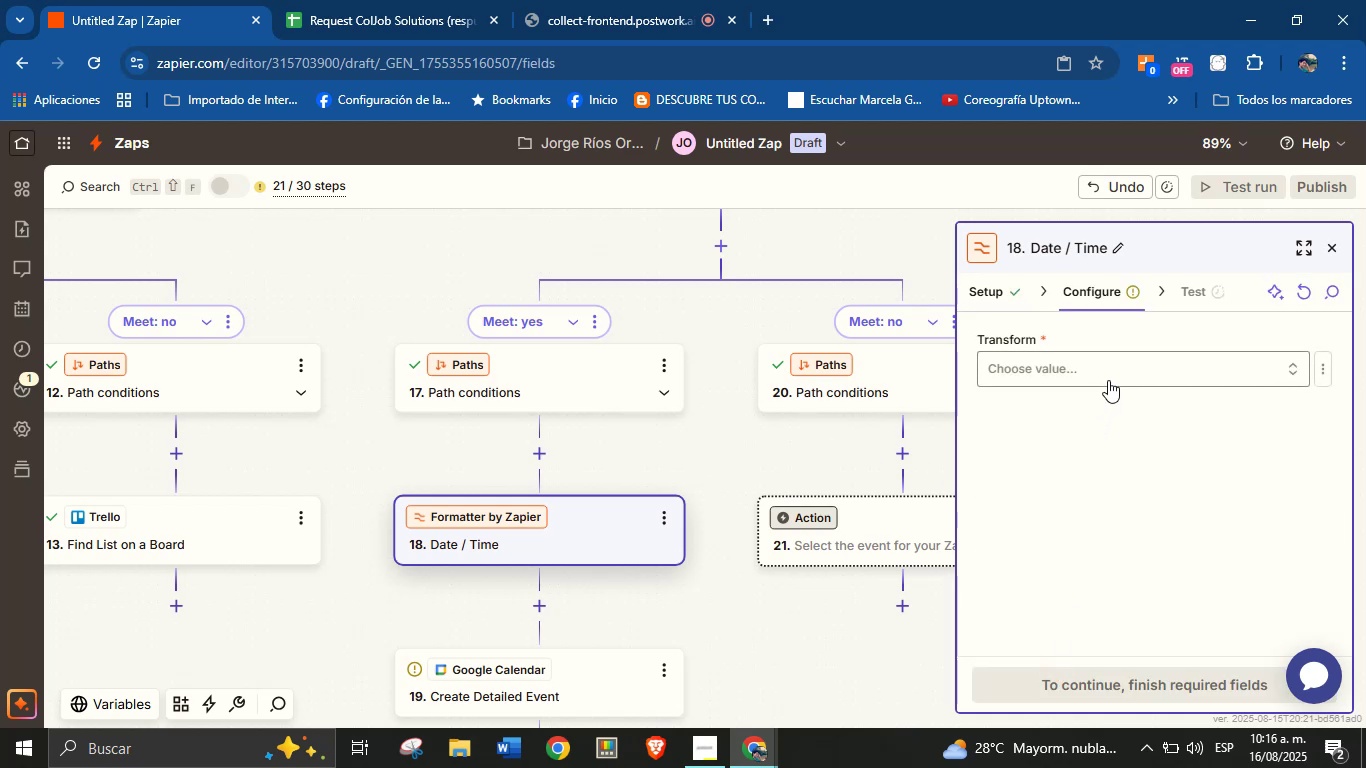 
left_click([1108, 380])
 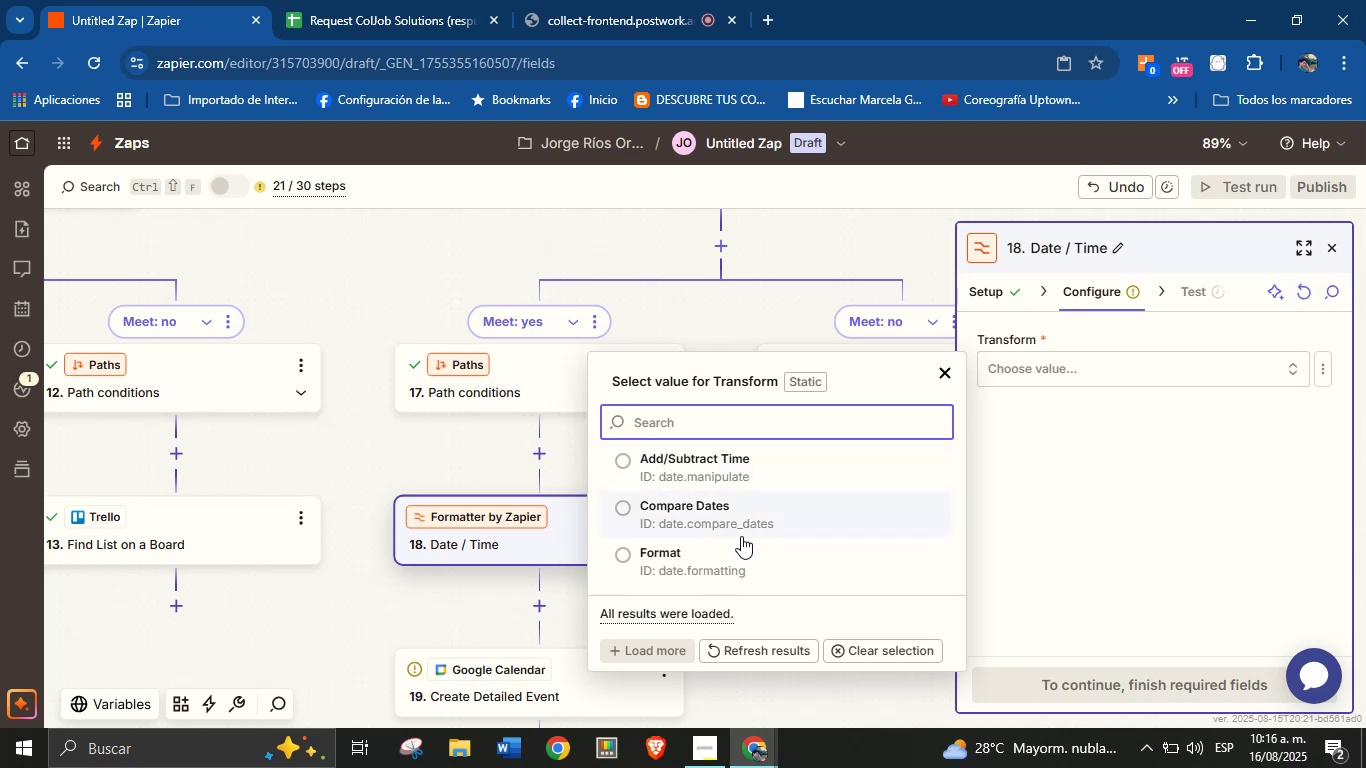 
left_click([729, 550])
 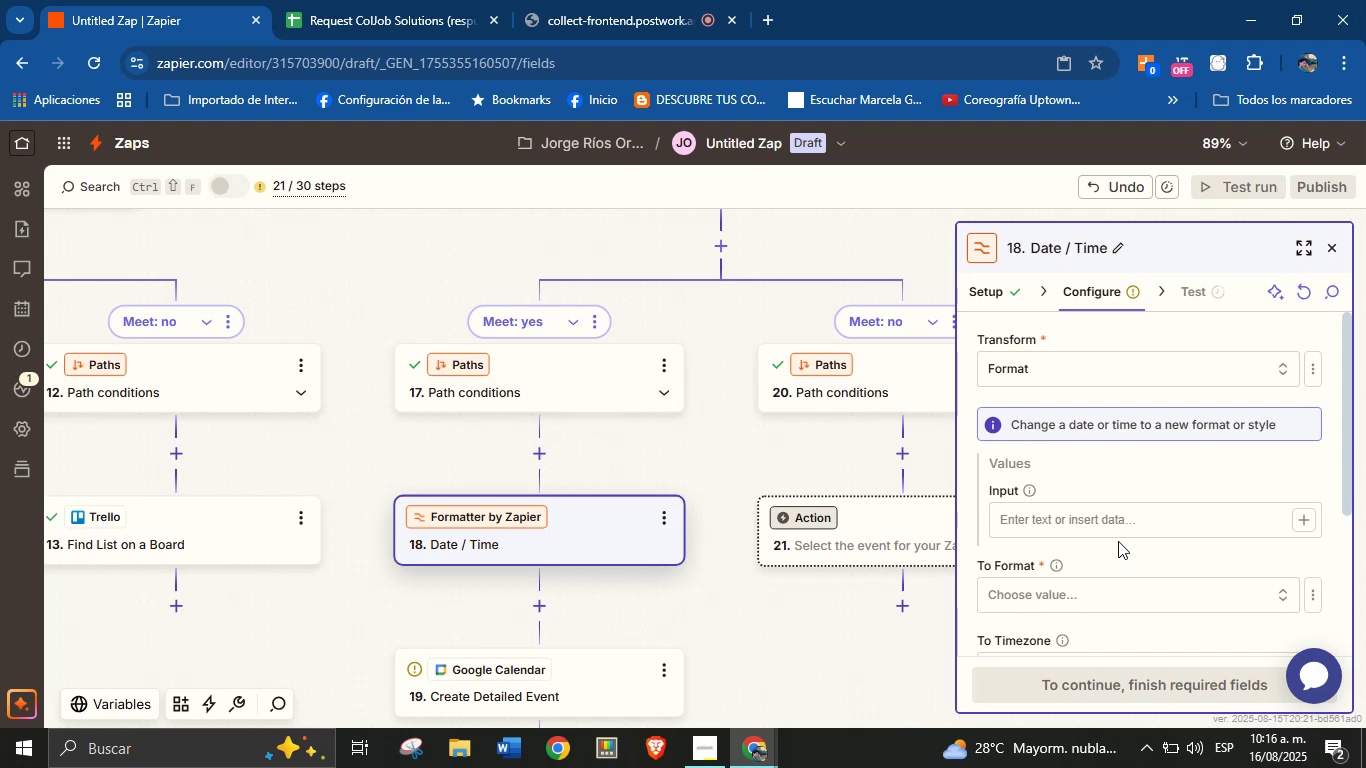 
wait(15.39)
 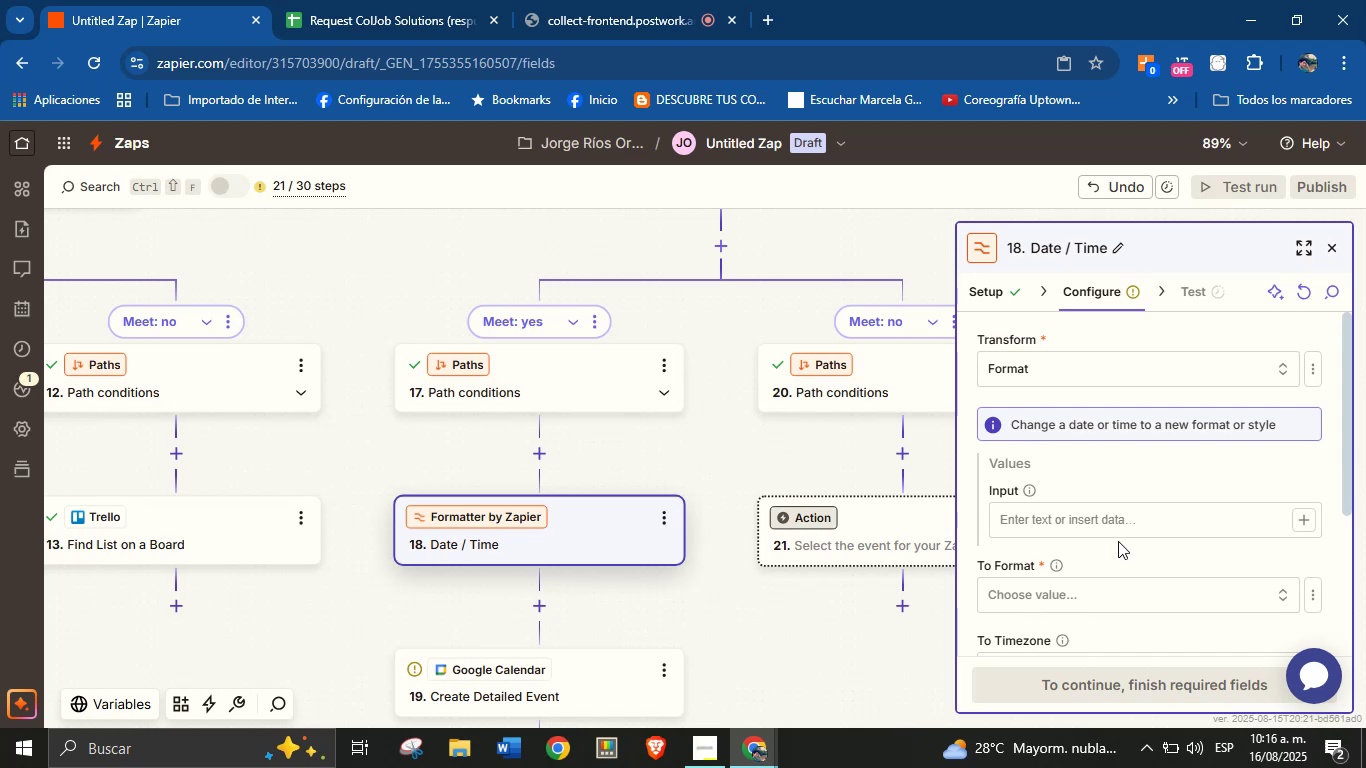 
left_click([1309, 525])
 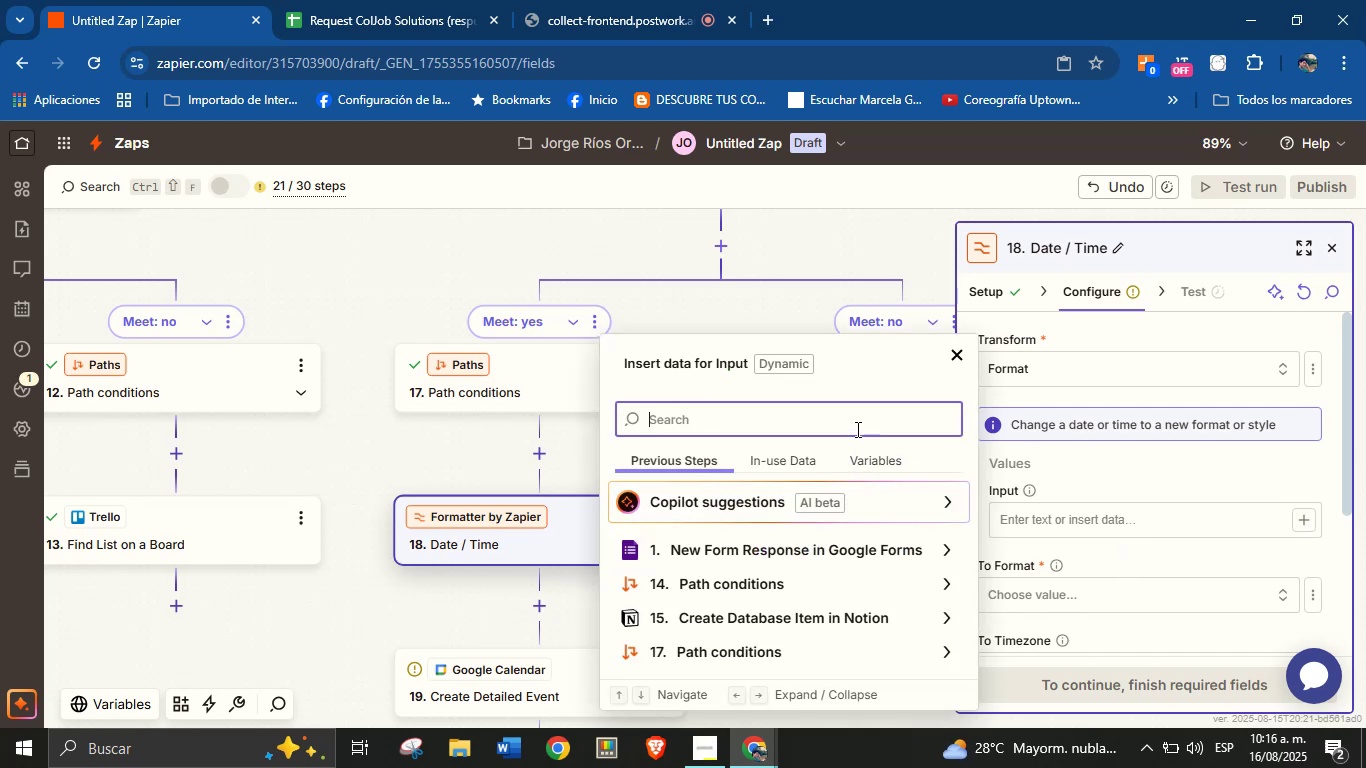 
type(meet)
 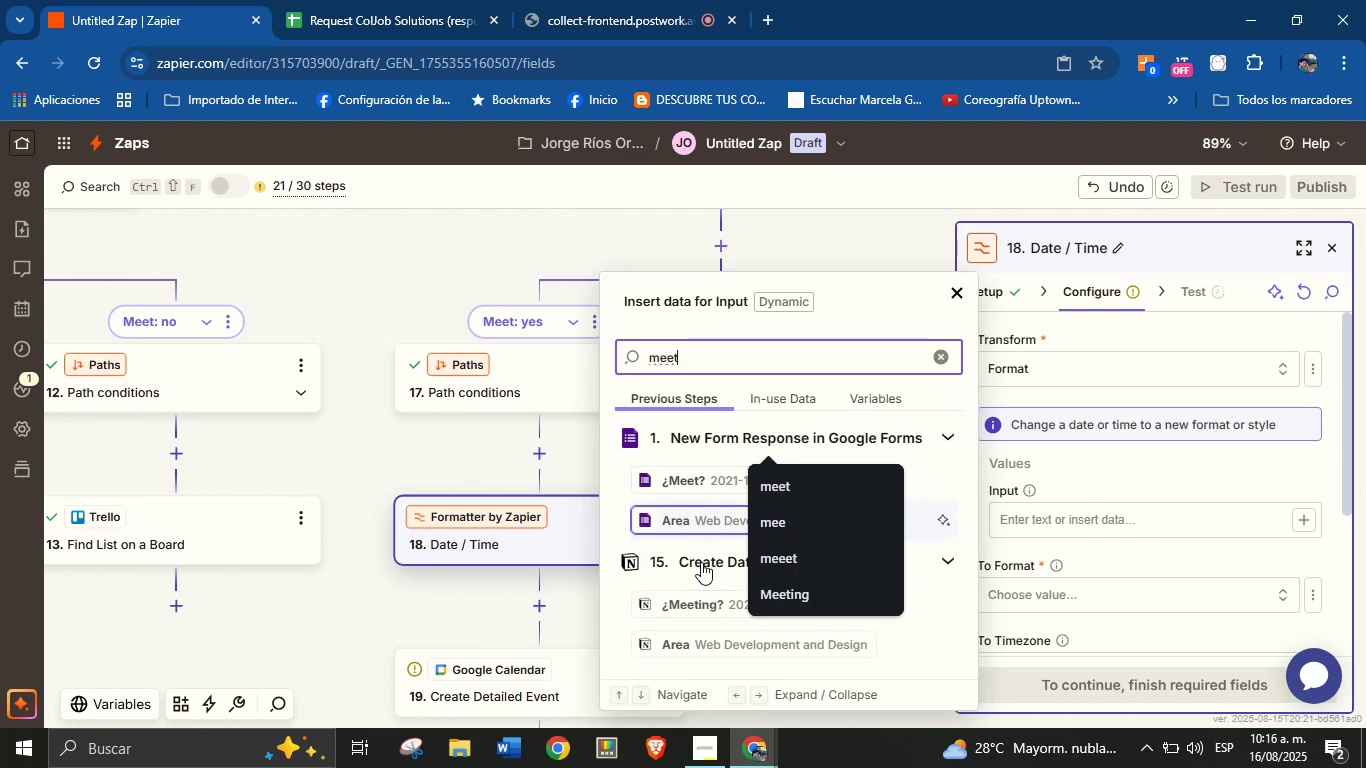 
left_click([698, 593])
 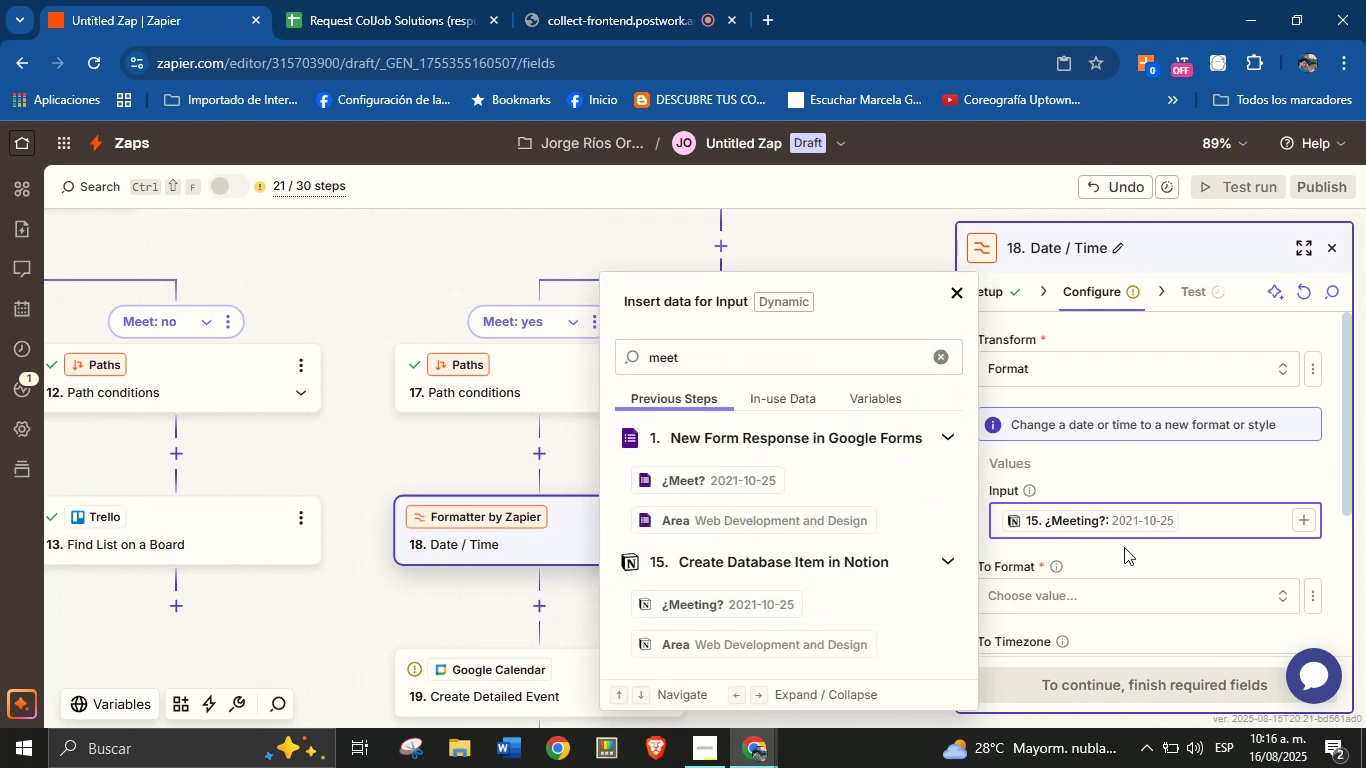 
left_click([1129, 554])
 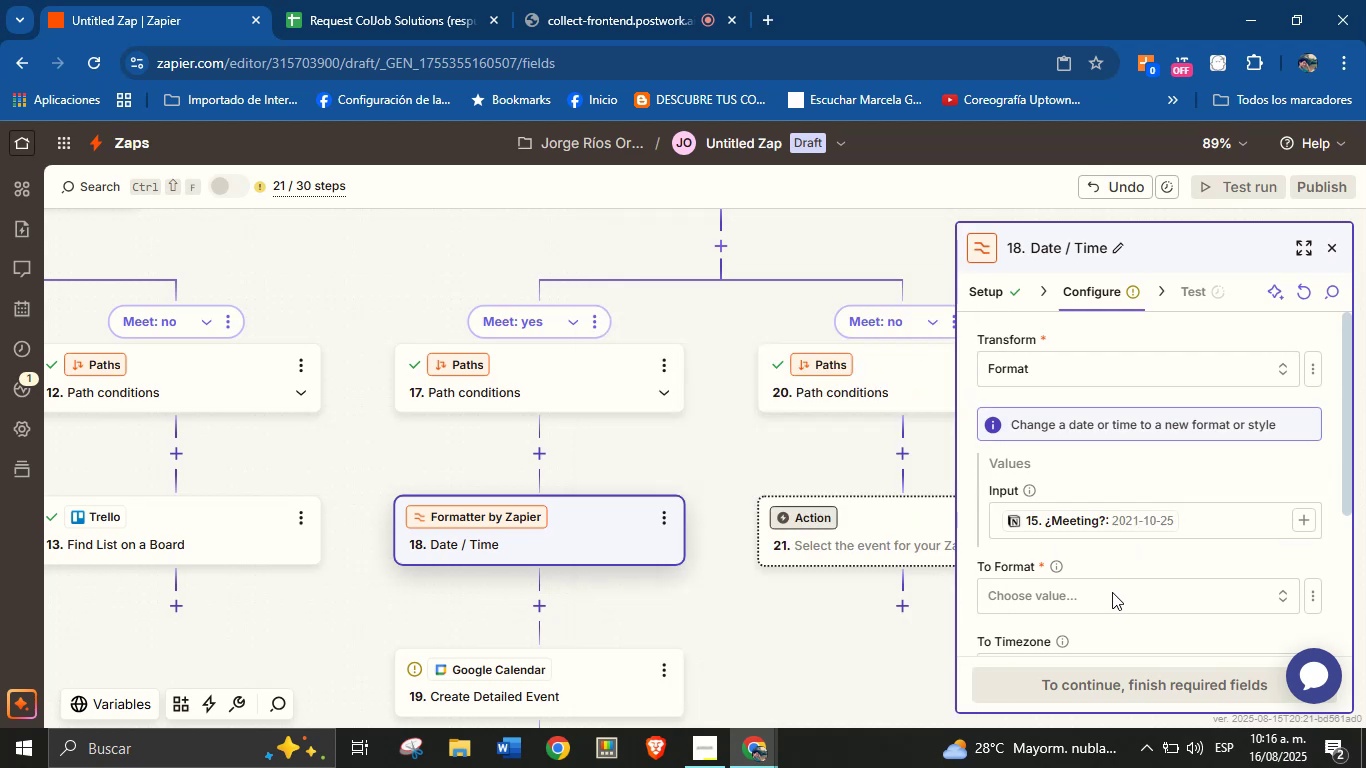 
double_click([1112, 592])
 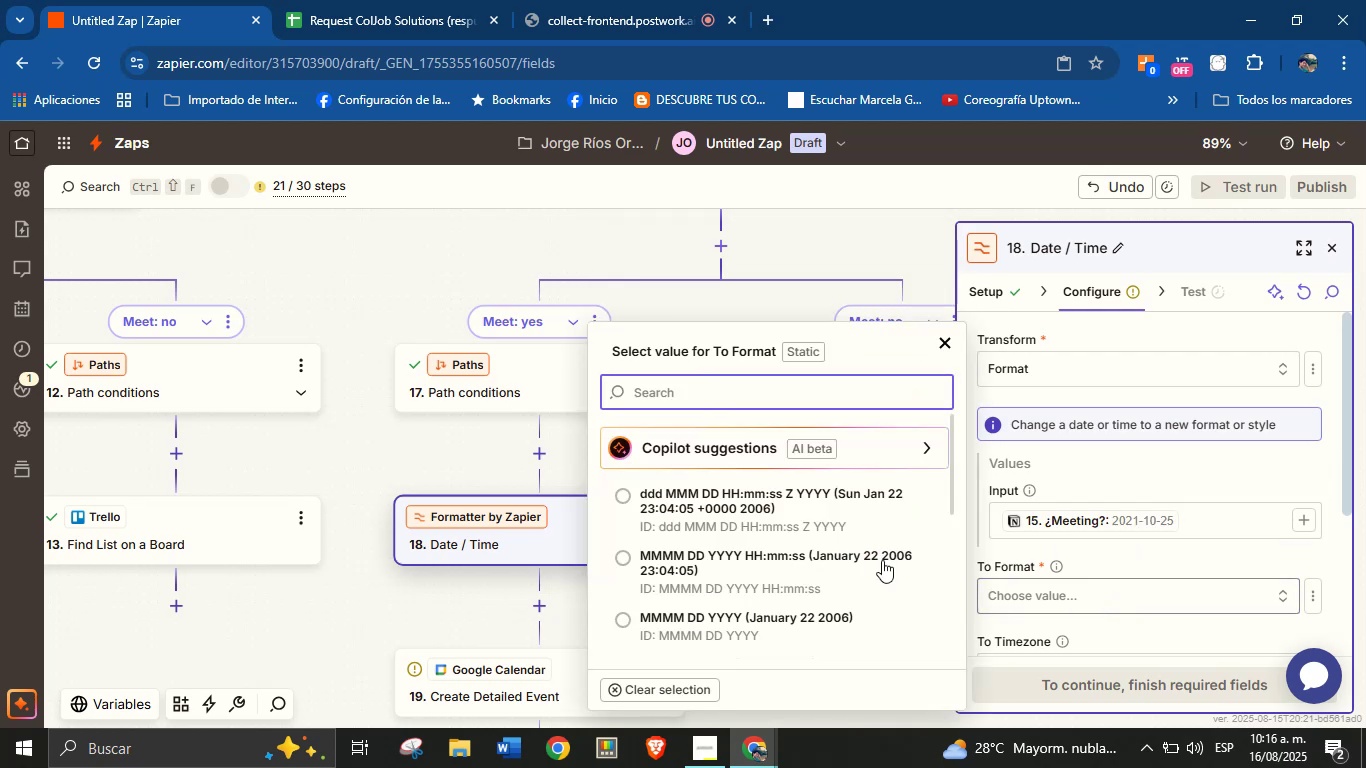 
scroll: coordinate [716, 534], scroll_direction: down, amount: 1.0
 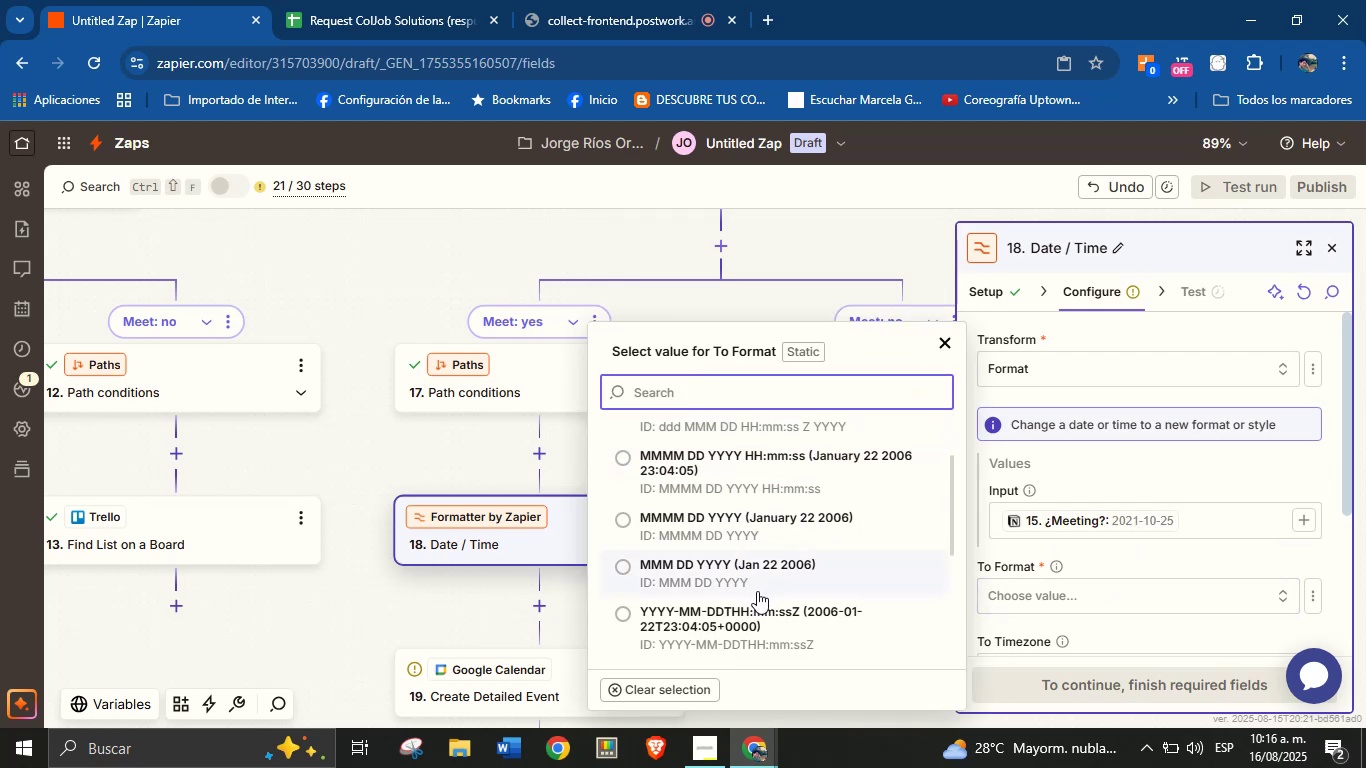 
left_click([753, 617])
 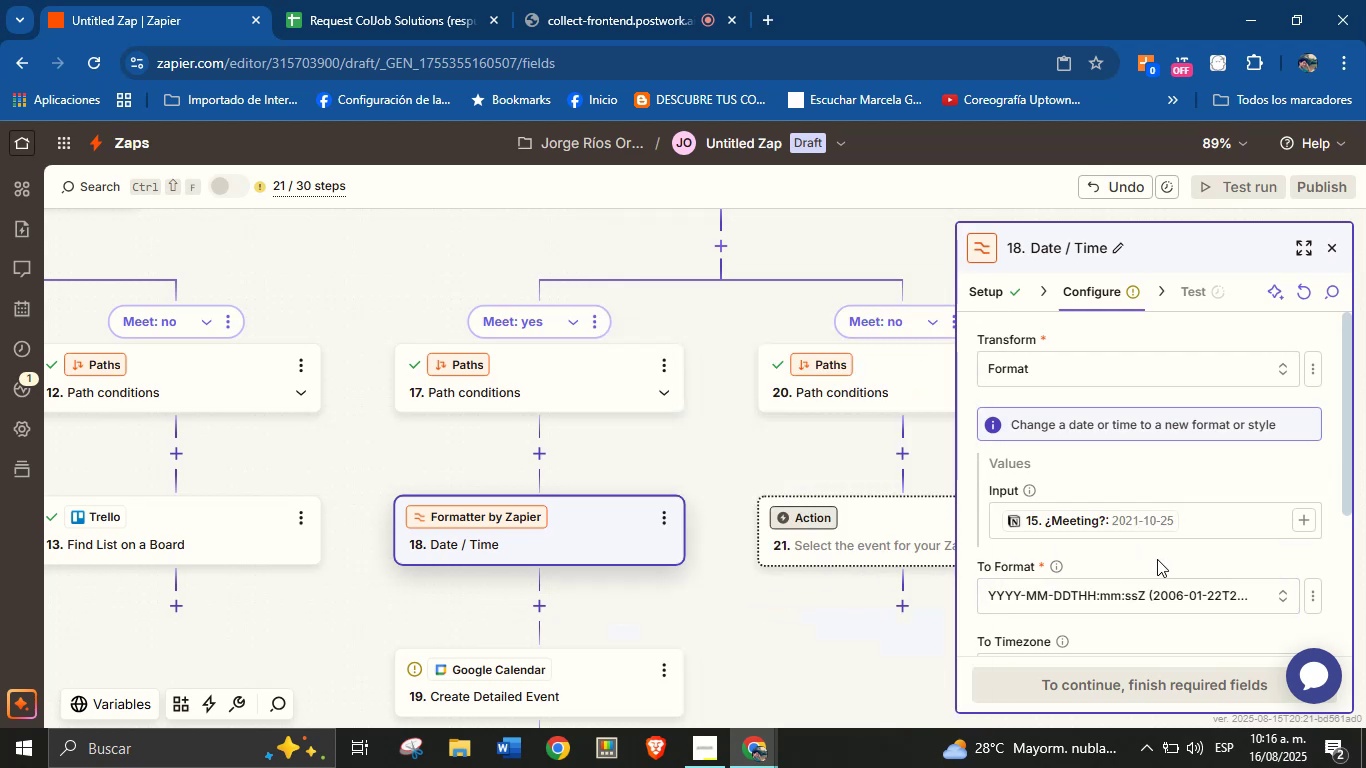 
left_click([1160, 557])
 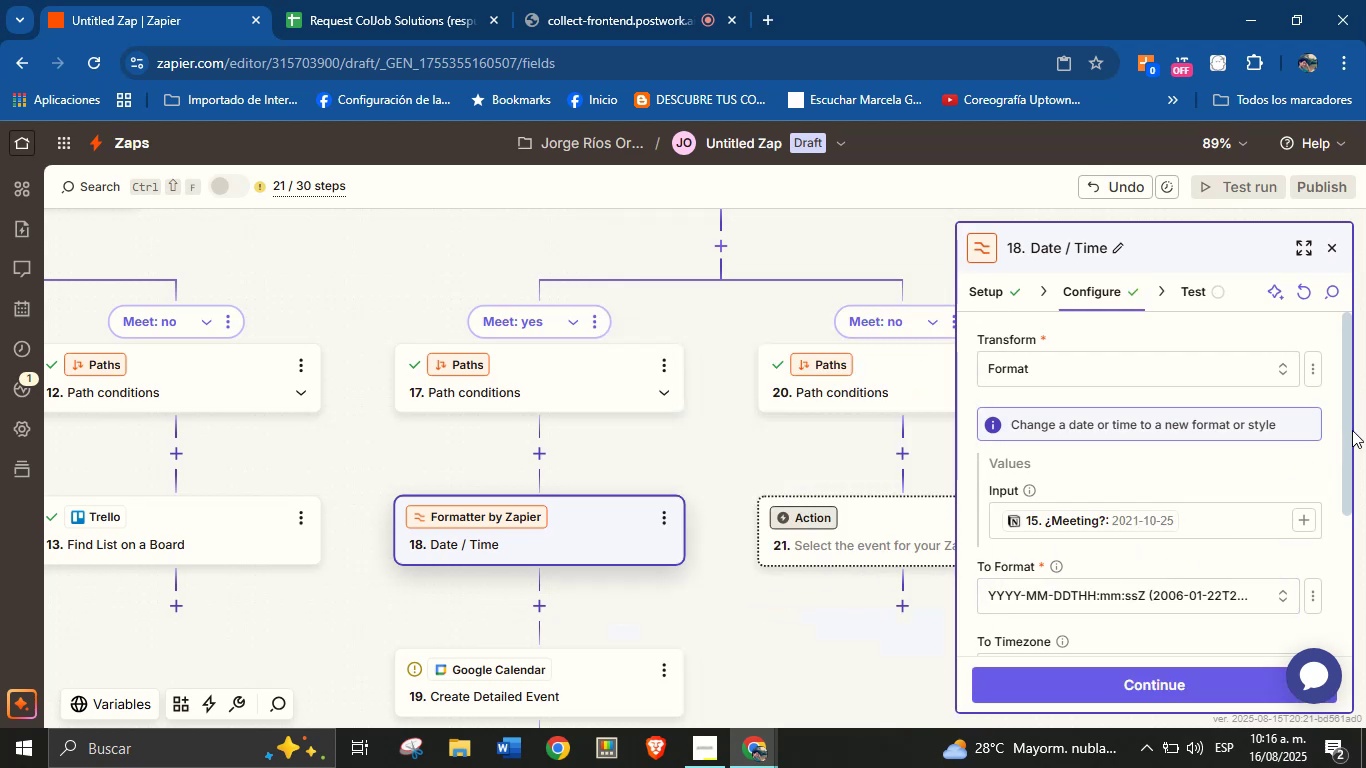 
left_click_drag(start_coordinate=[1346, 439], to_coordinate=[1343, 587])
 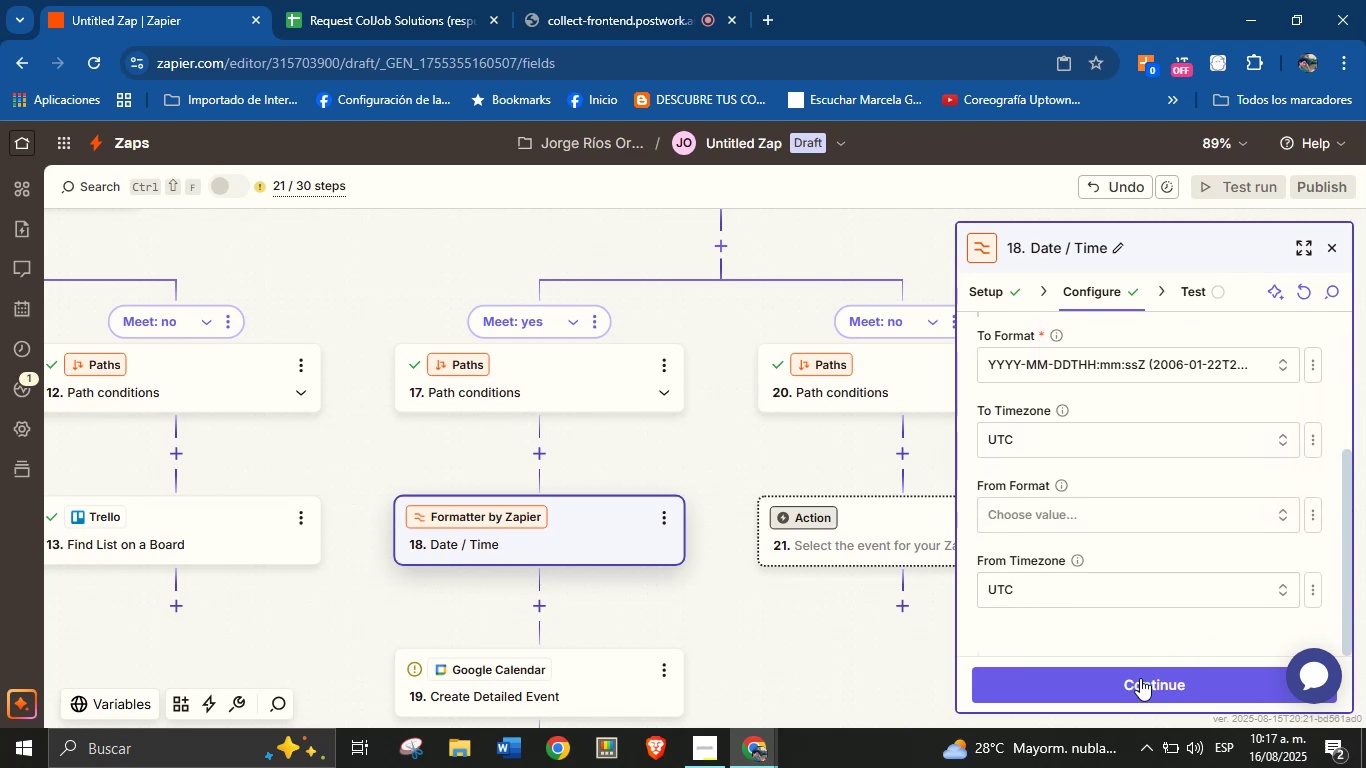 
left_click([1140, 678])
 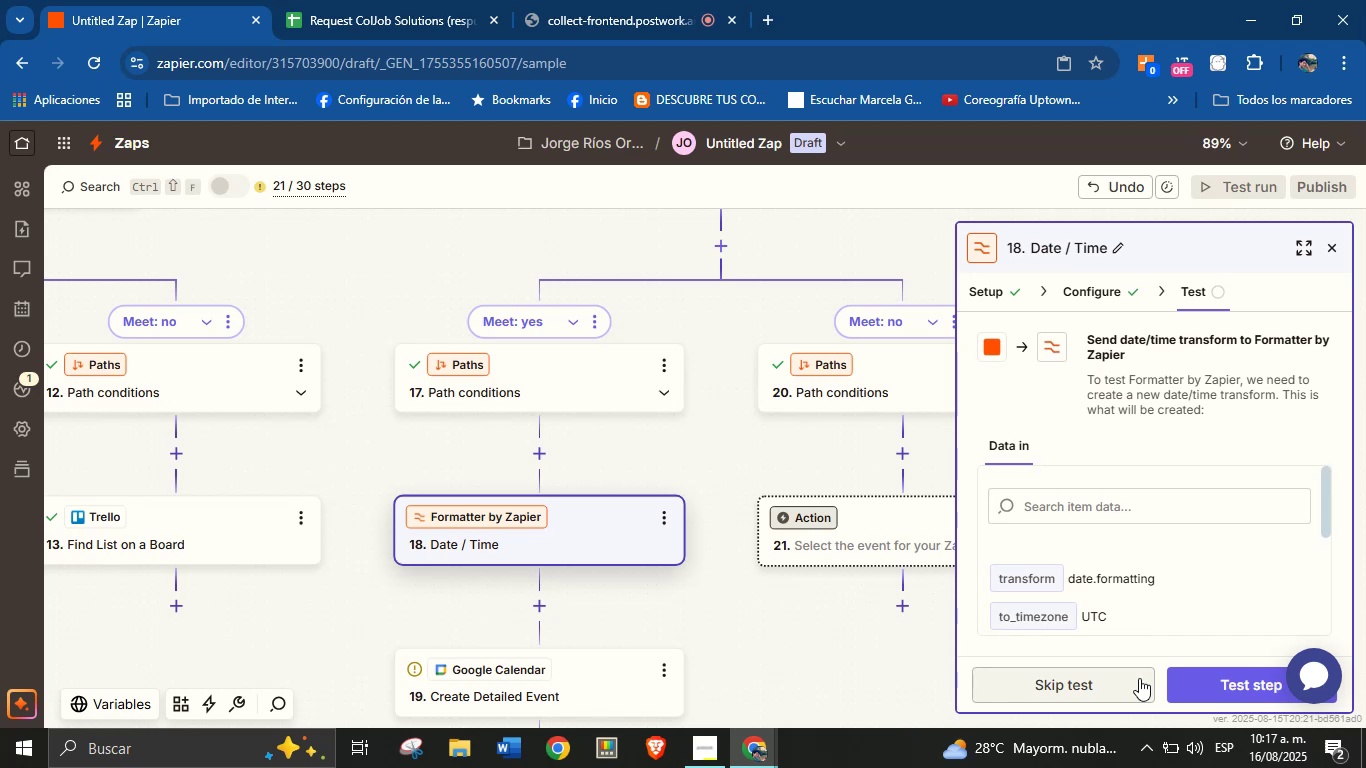 
wait(8.0)
 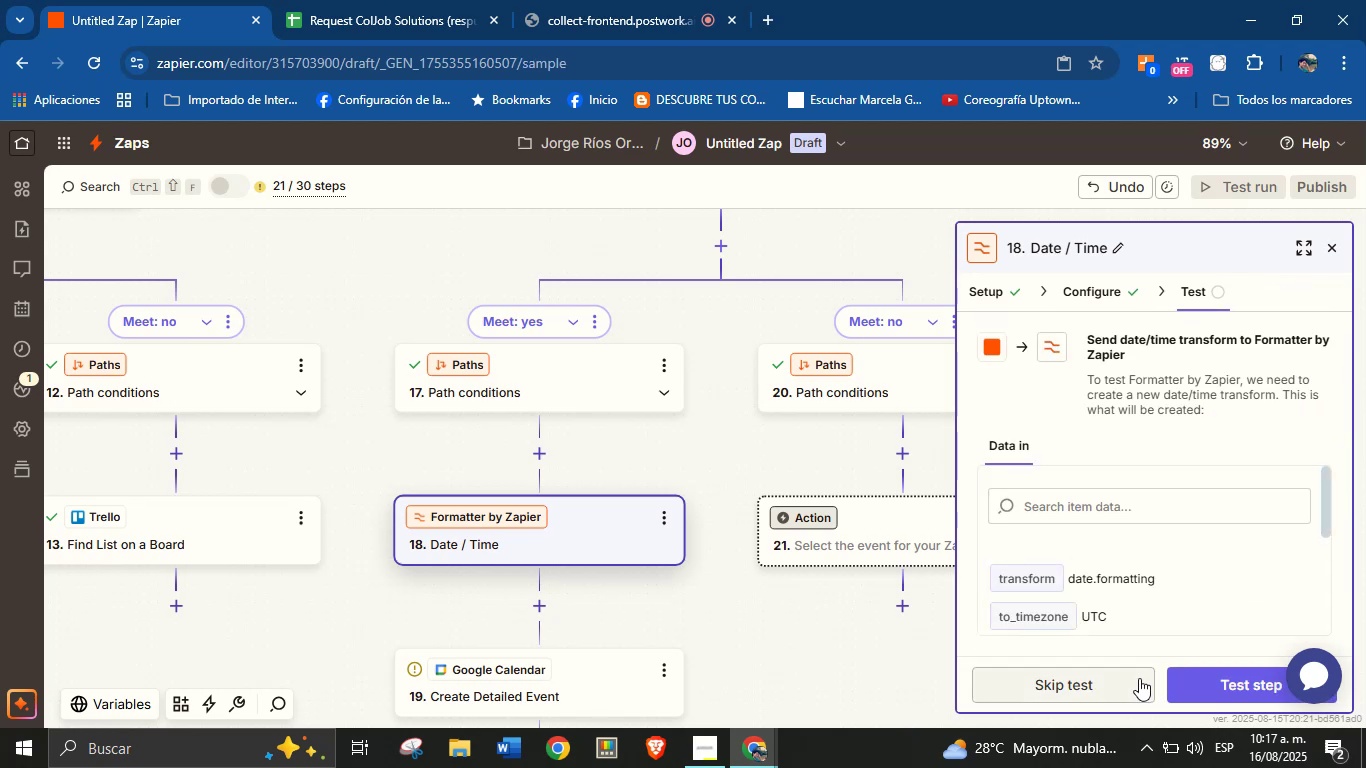 
left_click([1217, 687])
 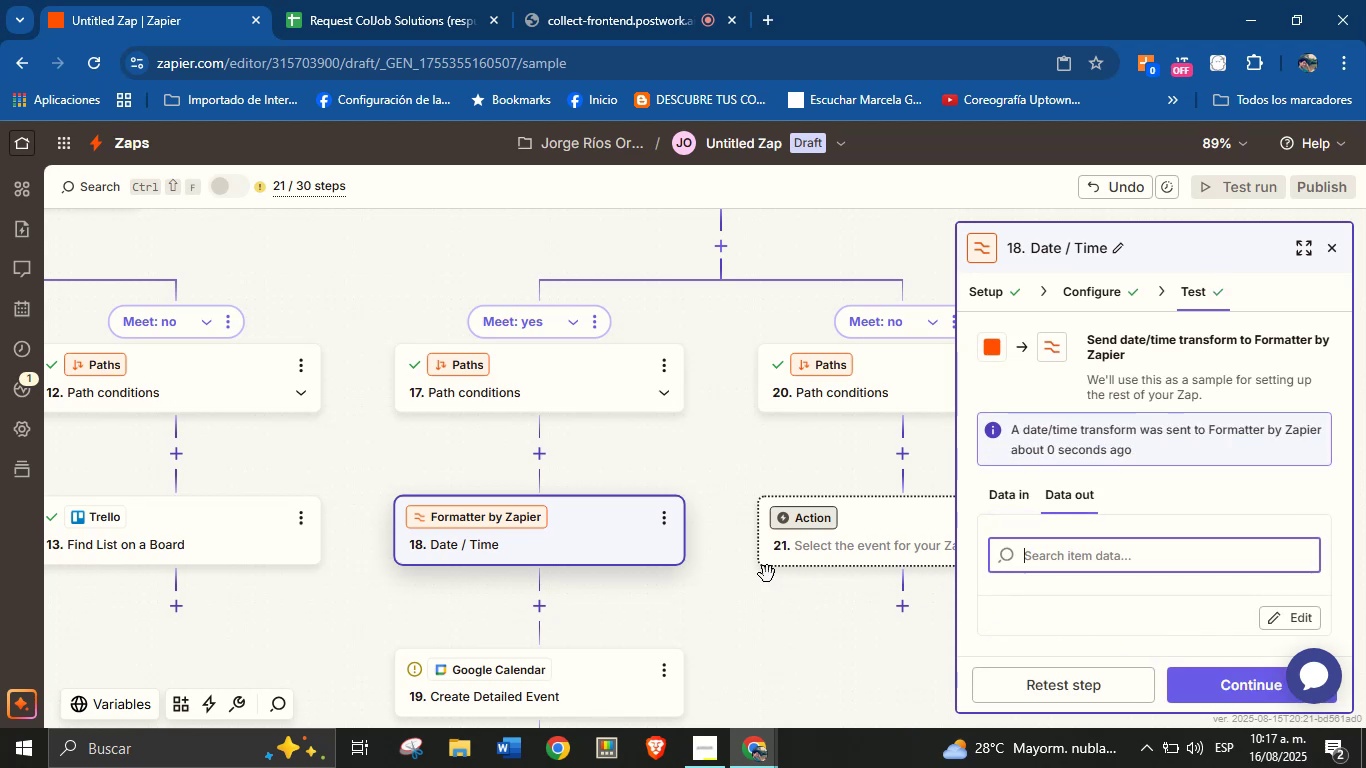 
left_click_drag(start_coordinate=[808, 625], to_coordinate=[788, 561])
 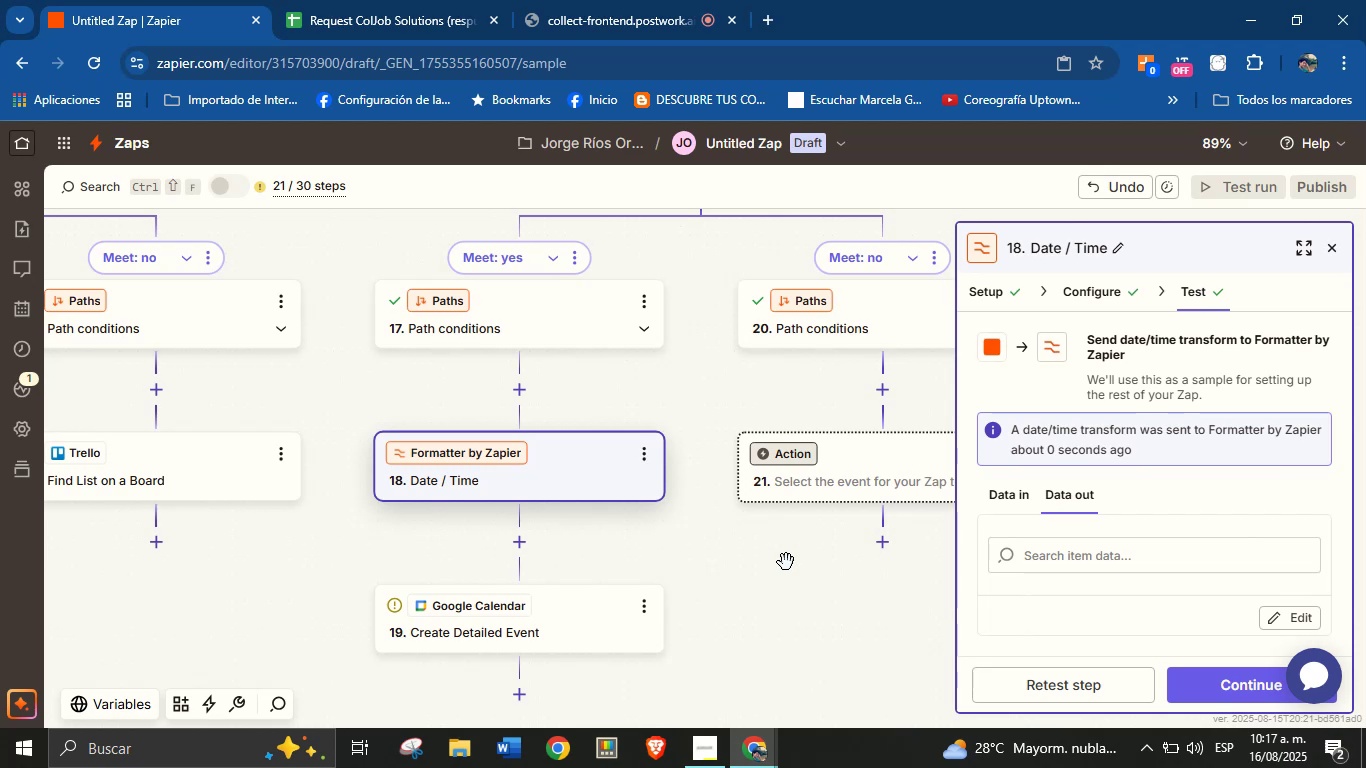 
wait(11.21)
 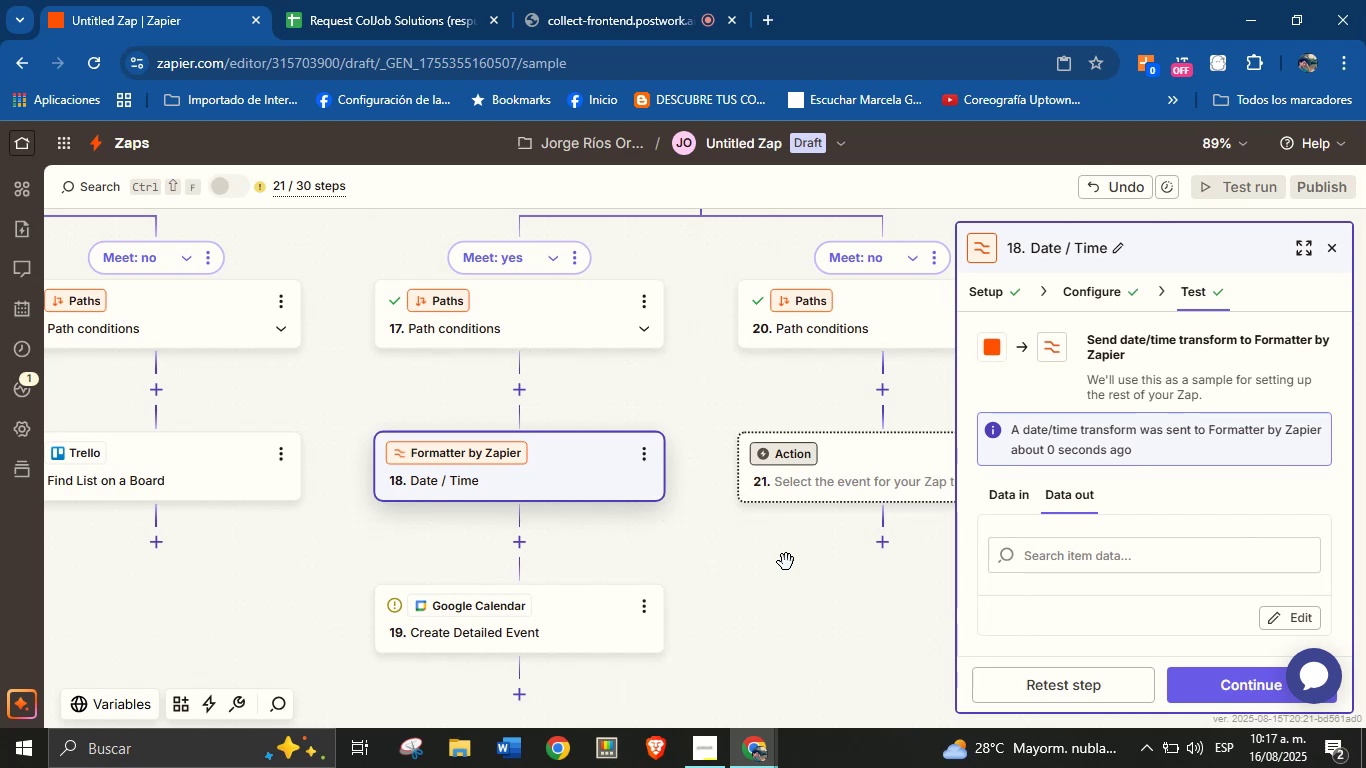 
left_click_drag(start_coordinate=[631, 550], to_coordinate=[620, 537])
 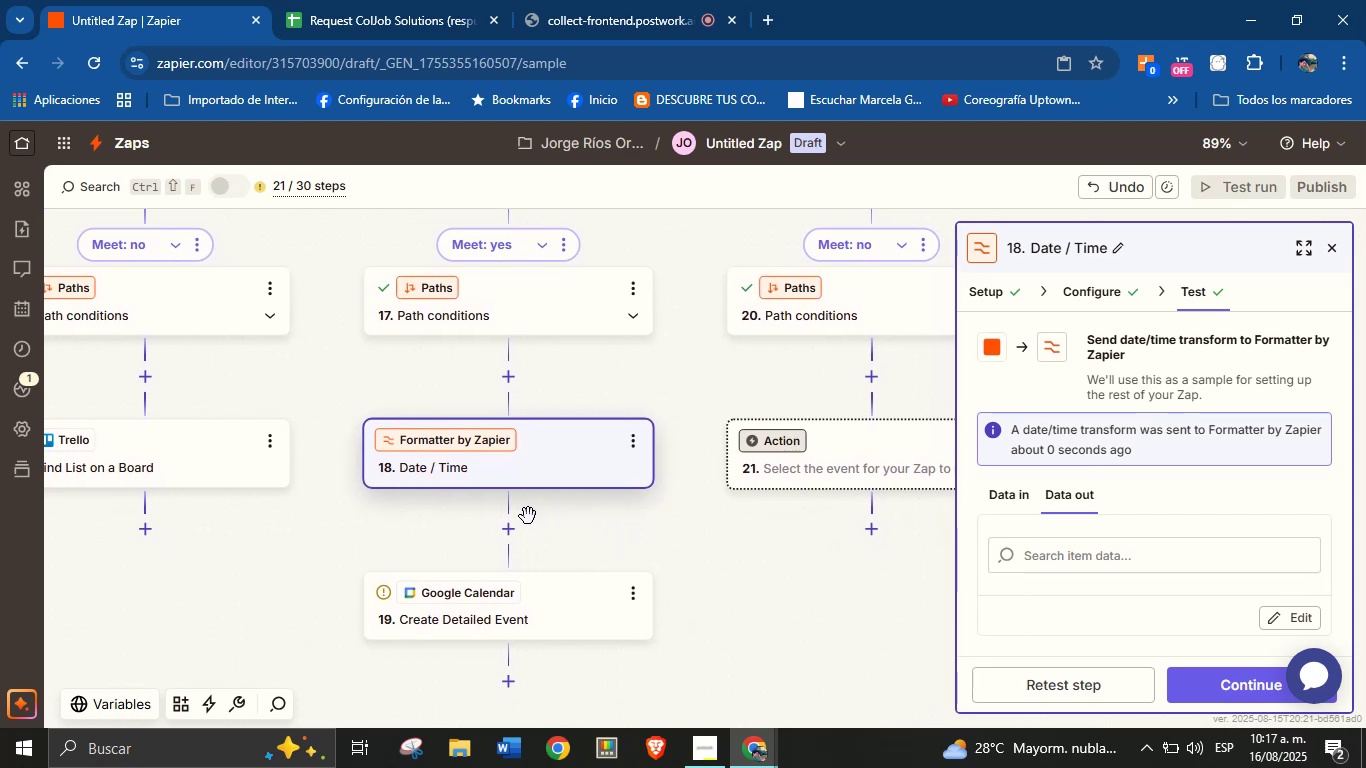 
left_click([516, 526])
 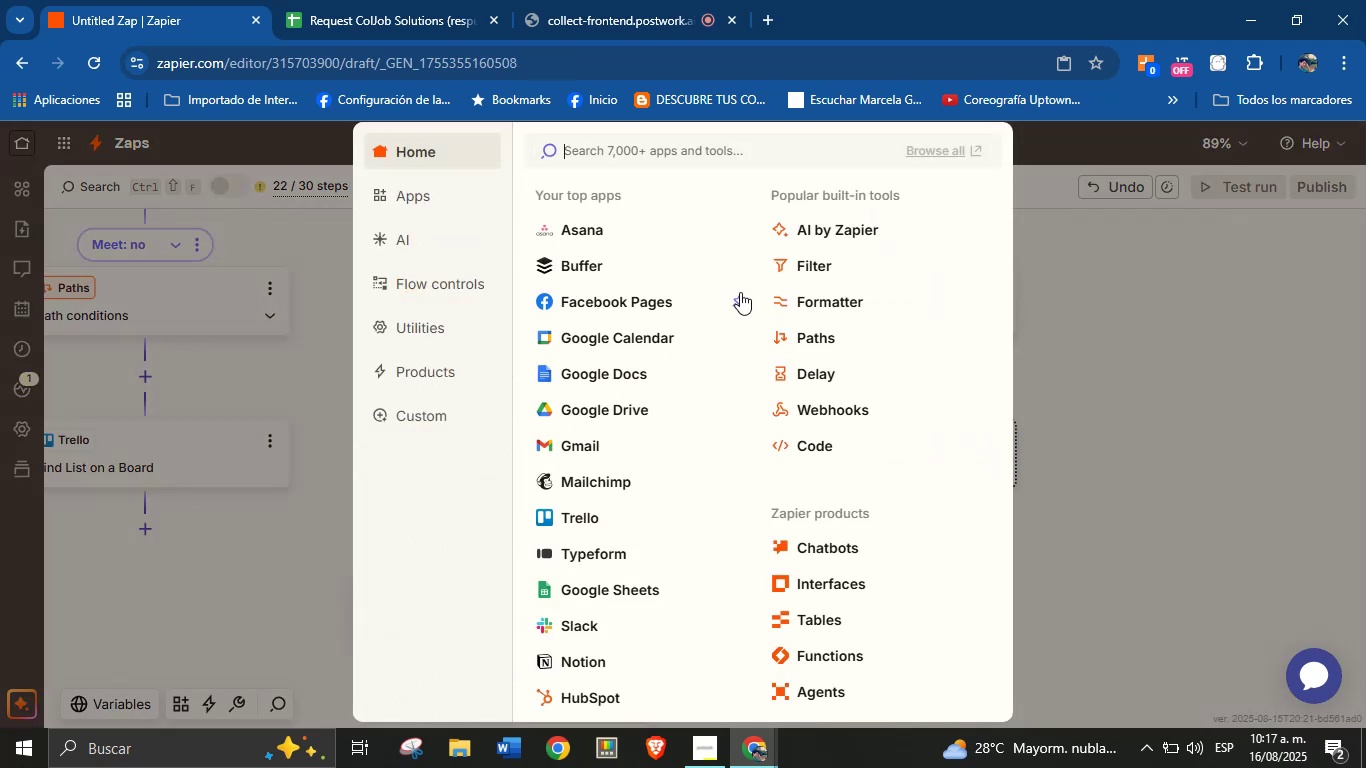 
left_click([806, 293])
 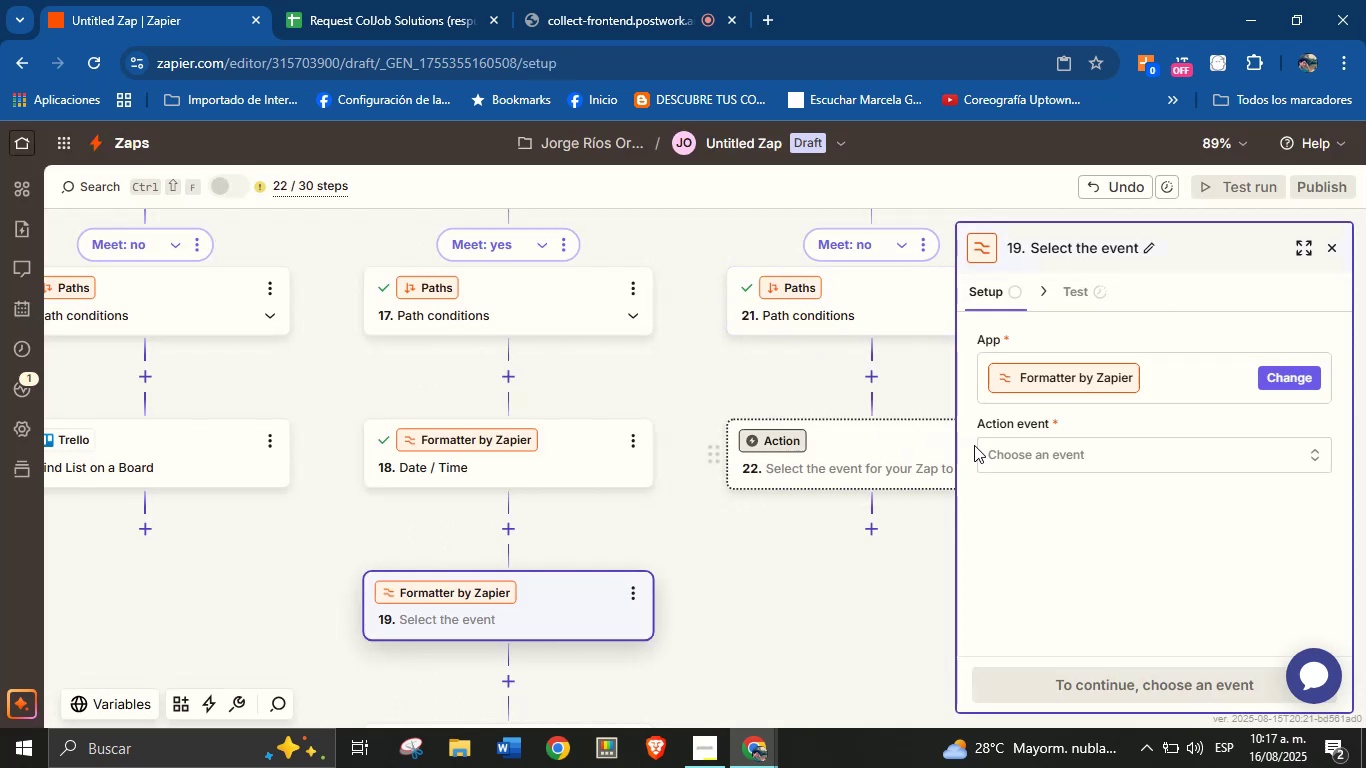 
left_click([1031, 445])
 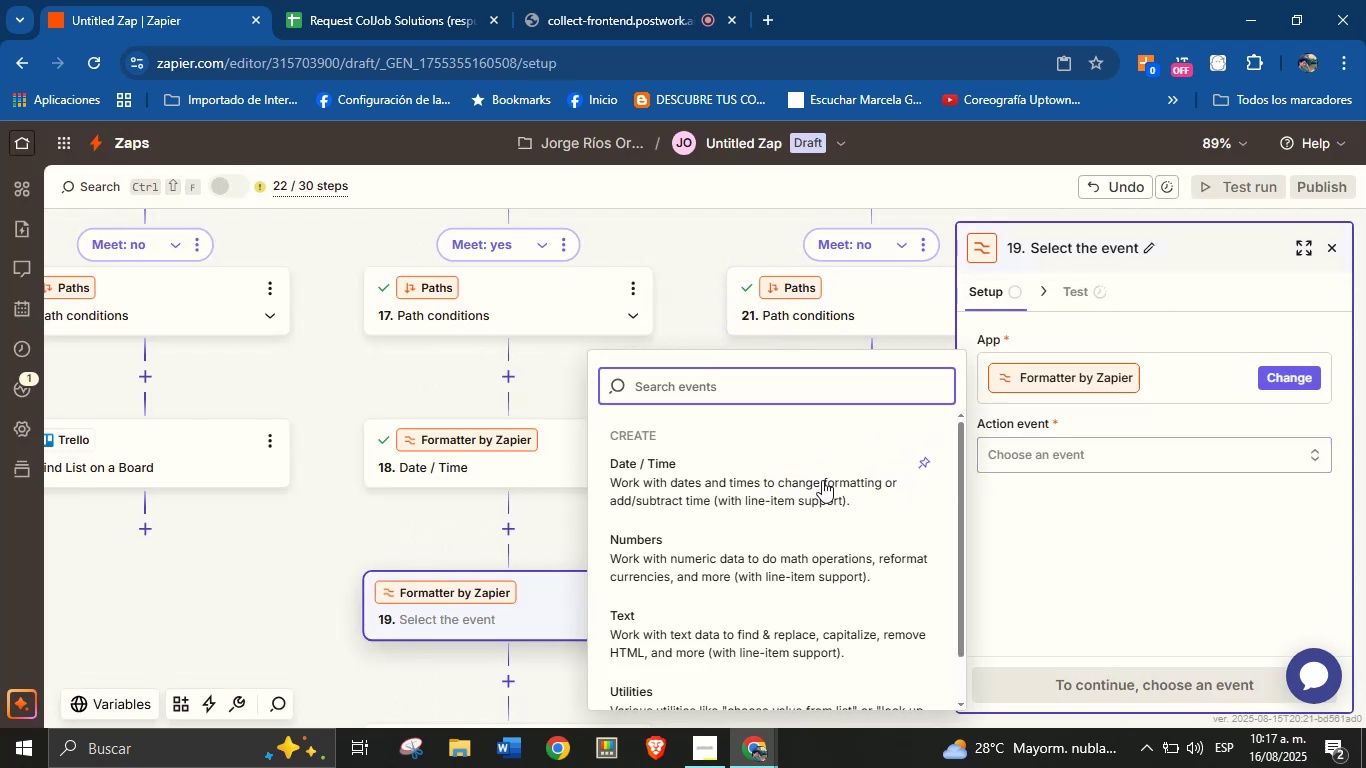 
left_click([808, 482])
 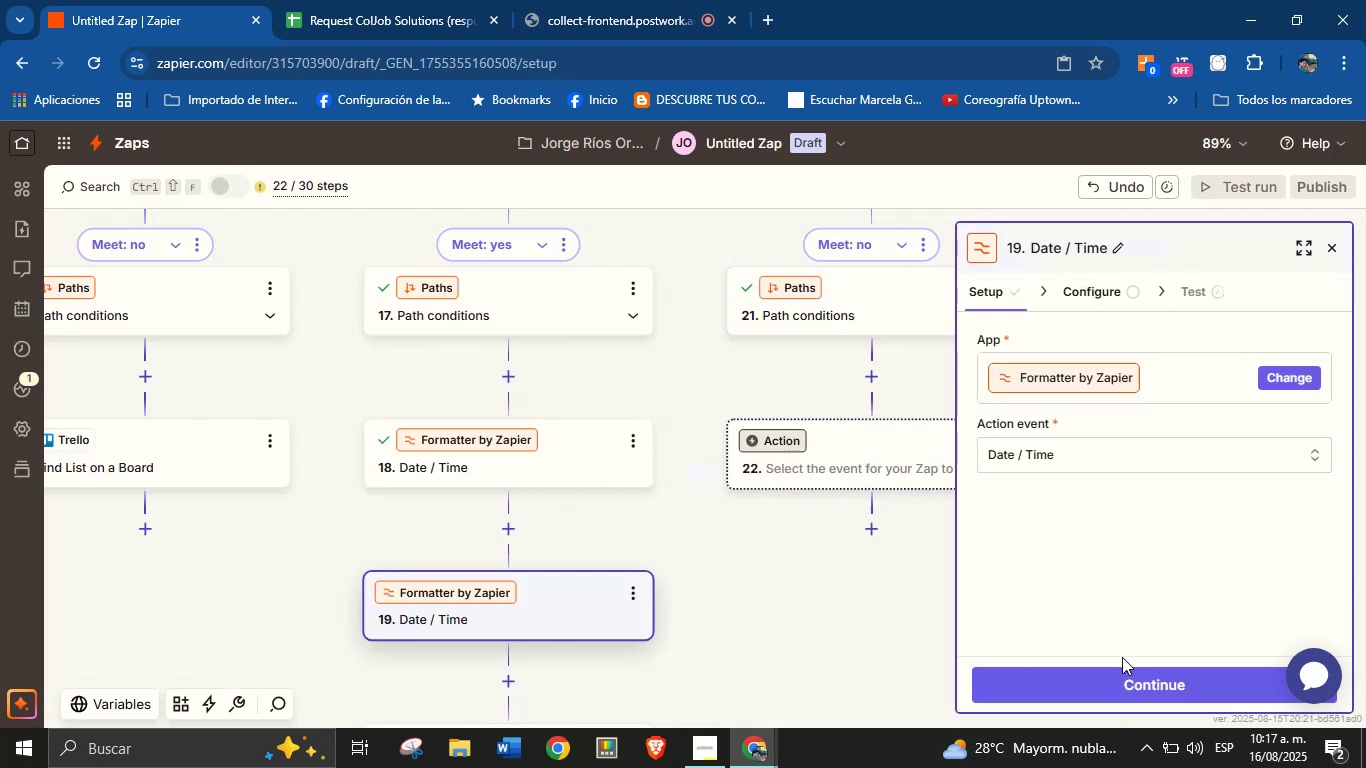 
left_click([1130, 691])
 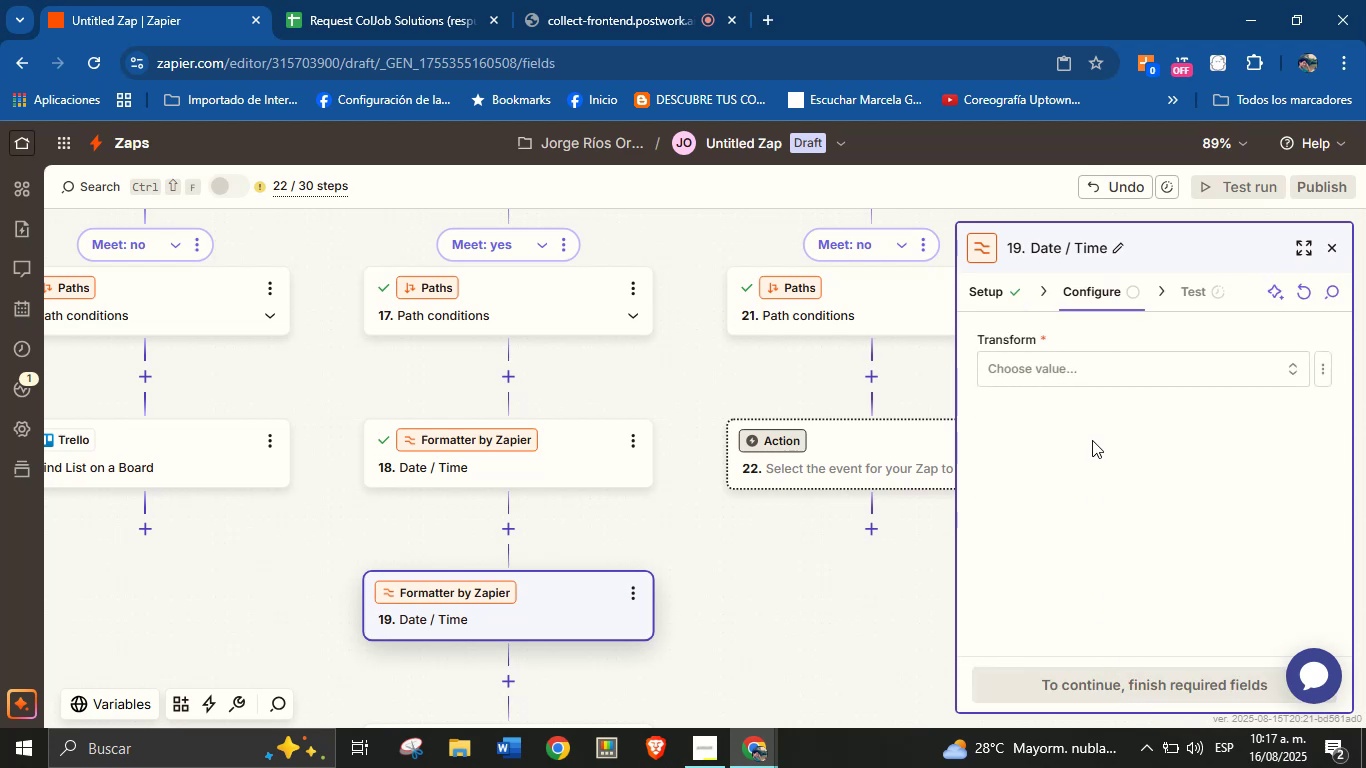 
left_click([1082, 364])
 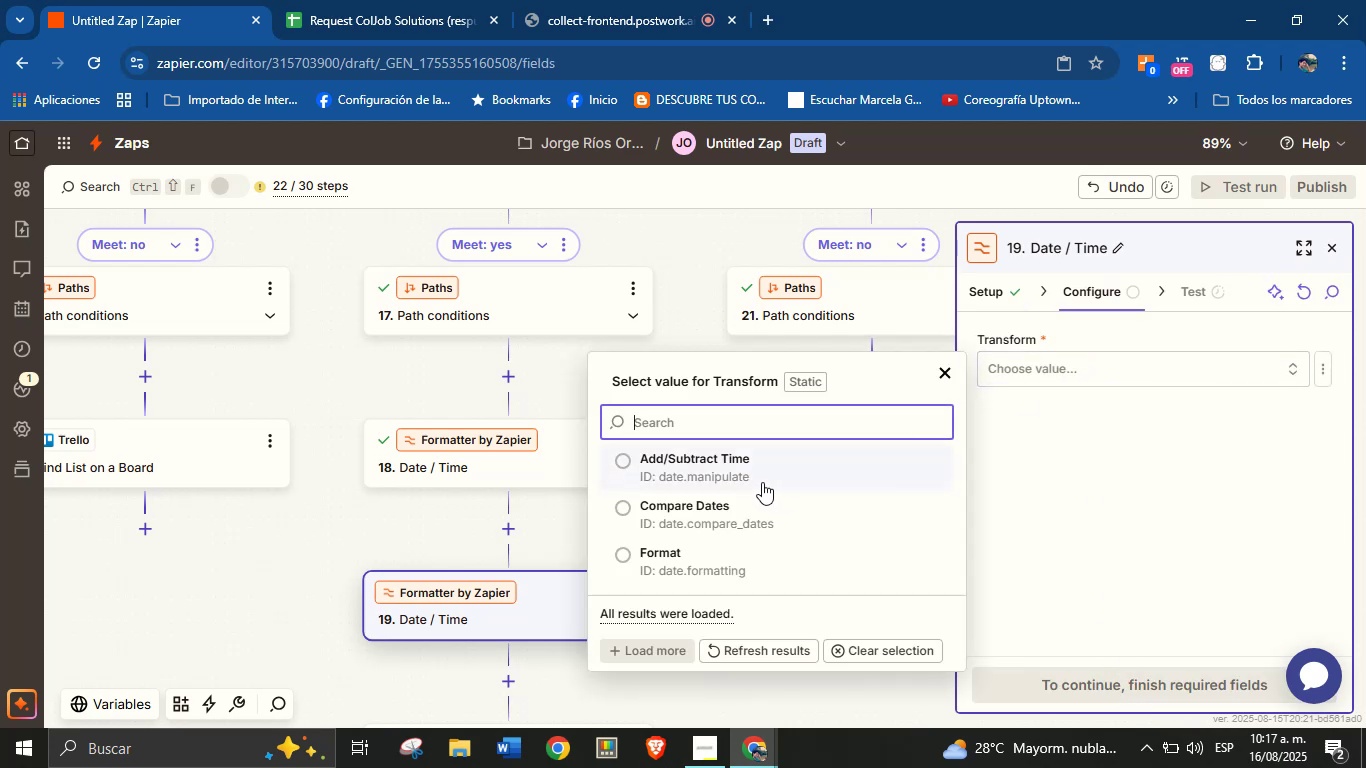 
wait(6.18)
 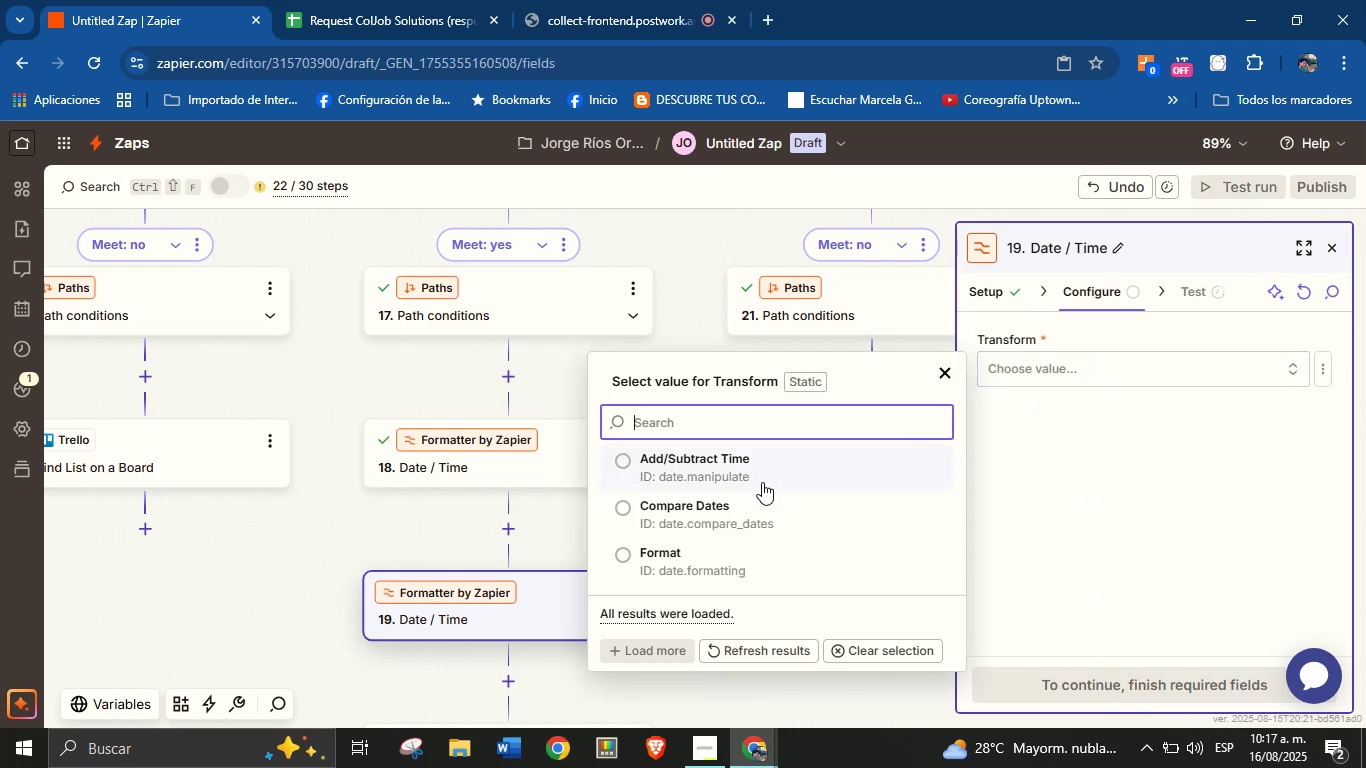 
left_click([760, 485])
 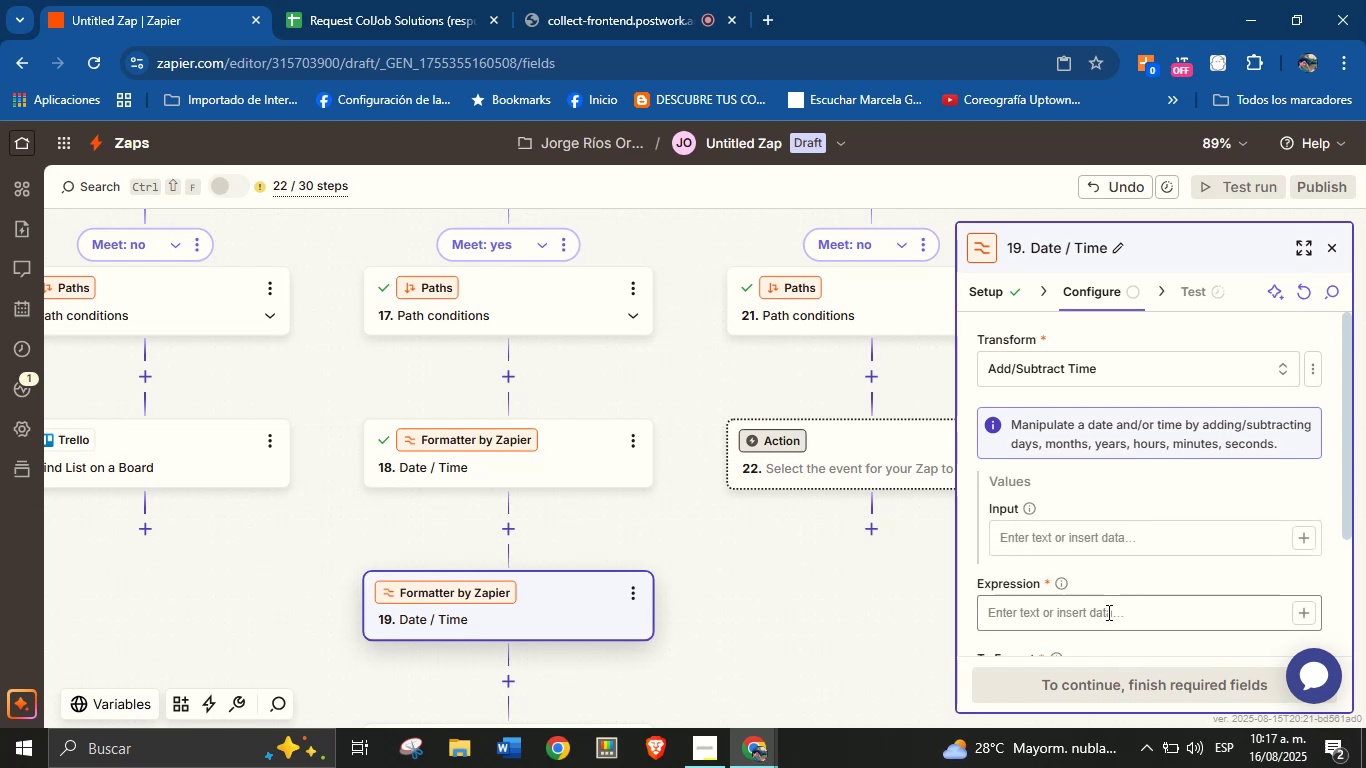 
wait(8.26)
 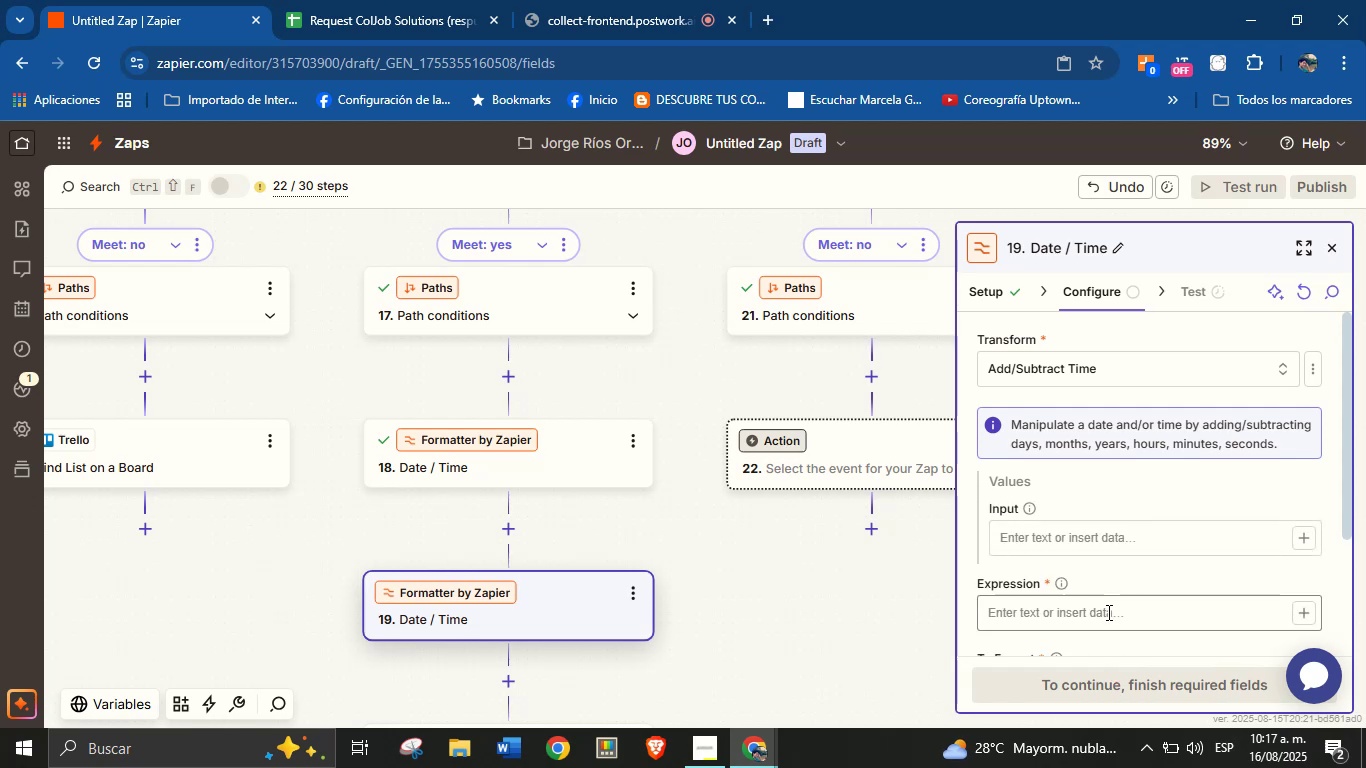 
left_click([1308, 542])
 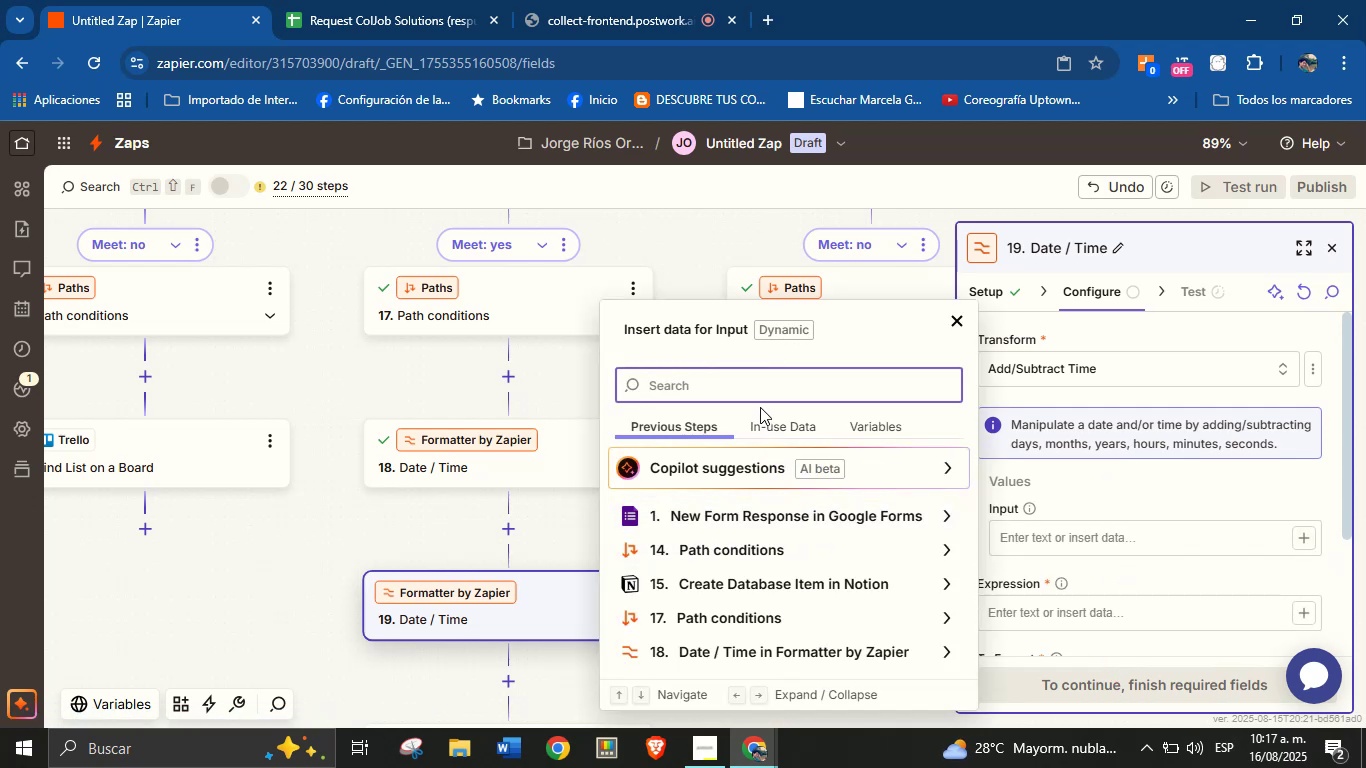 
type(meet)
 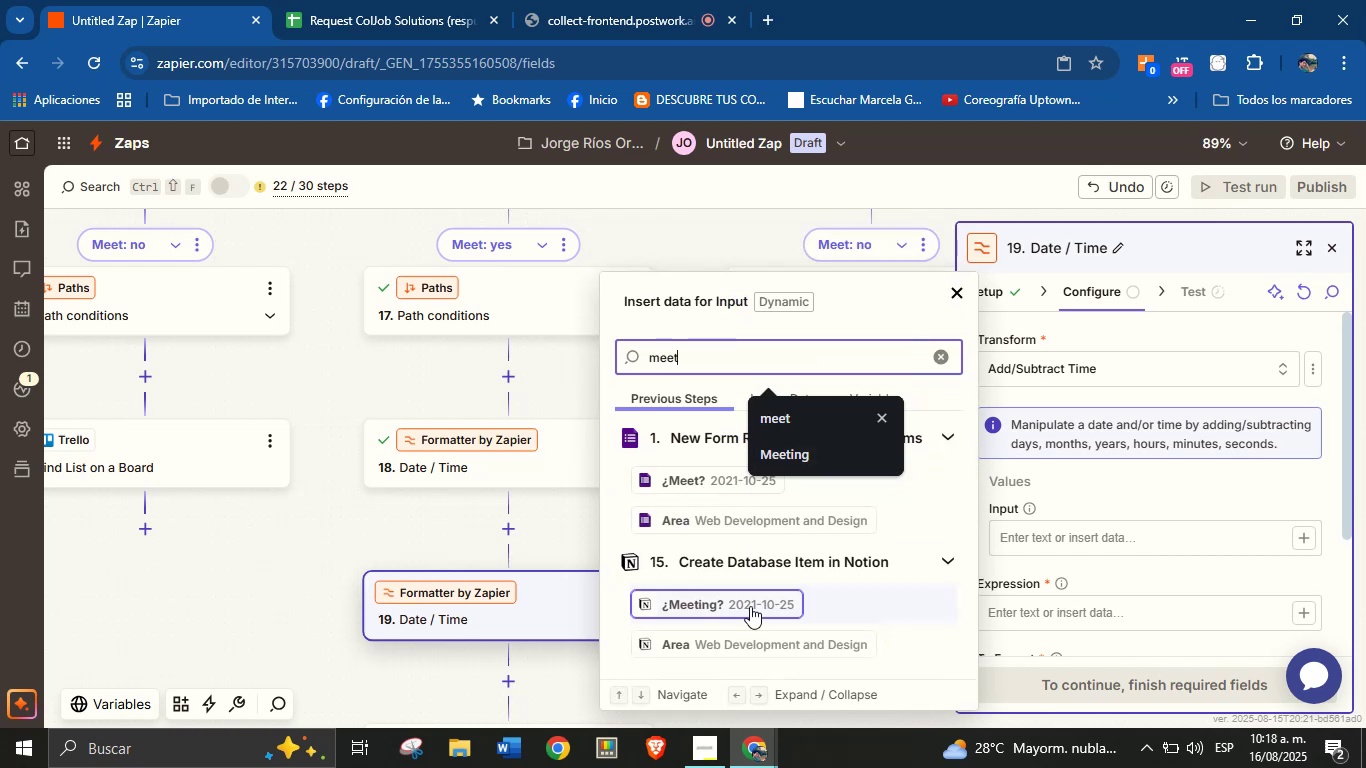 
left_click([750, 609])
 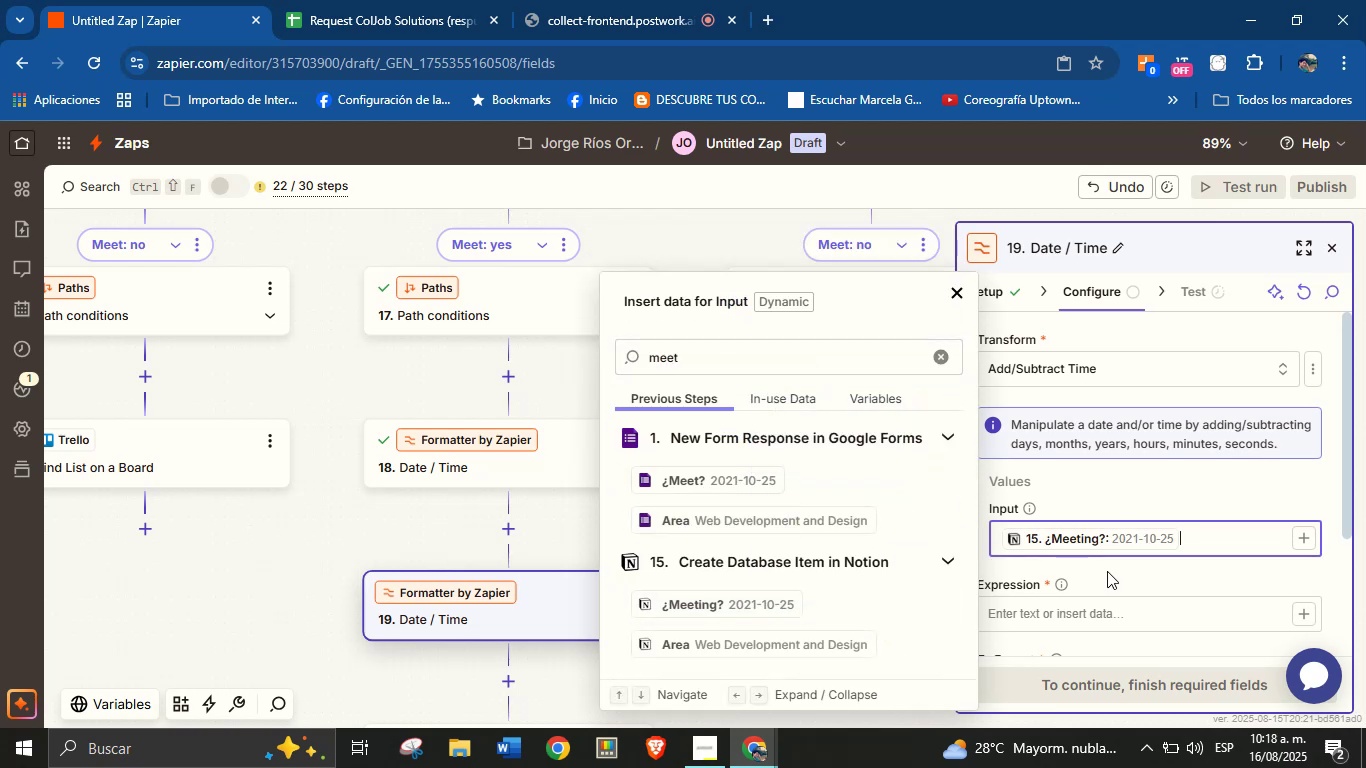 
left_click([1107, 571])
 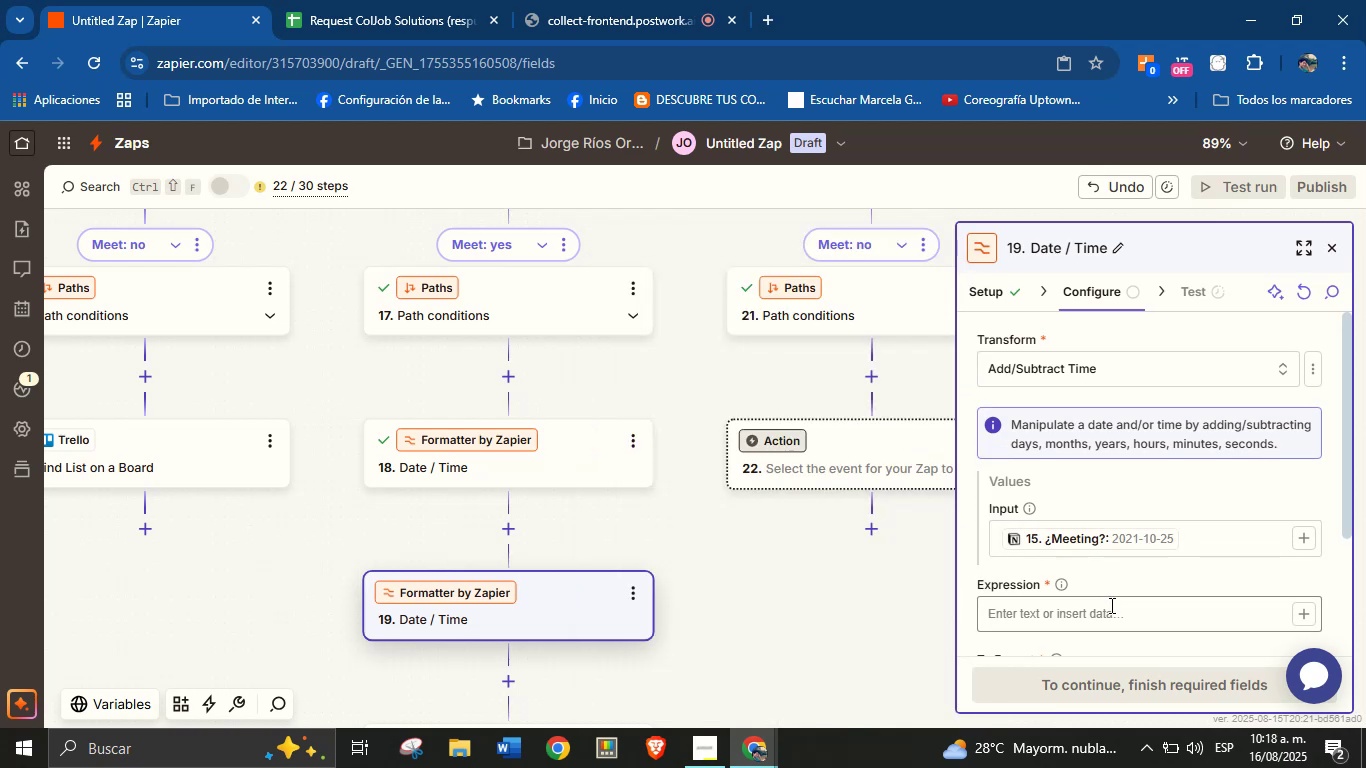 
double_click([1110, 605])
 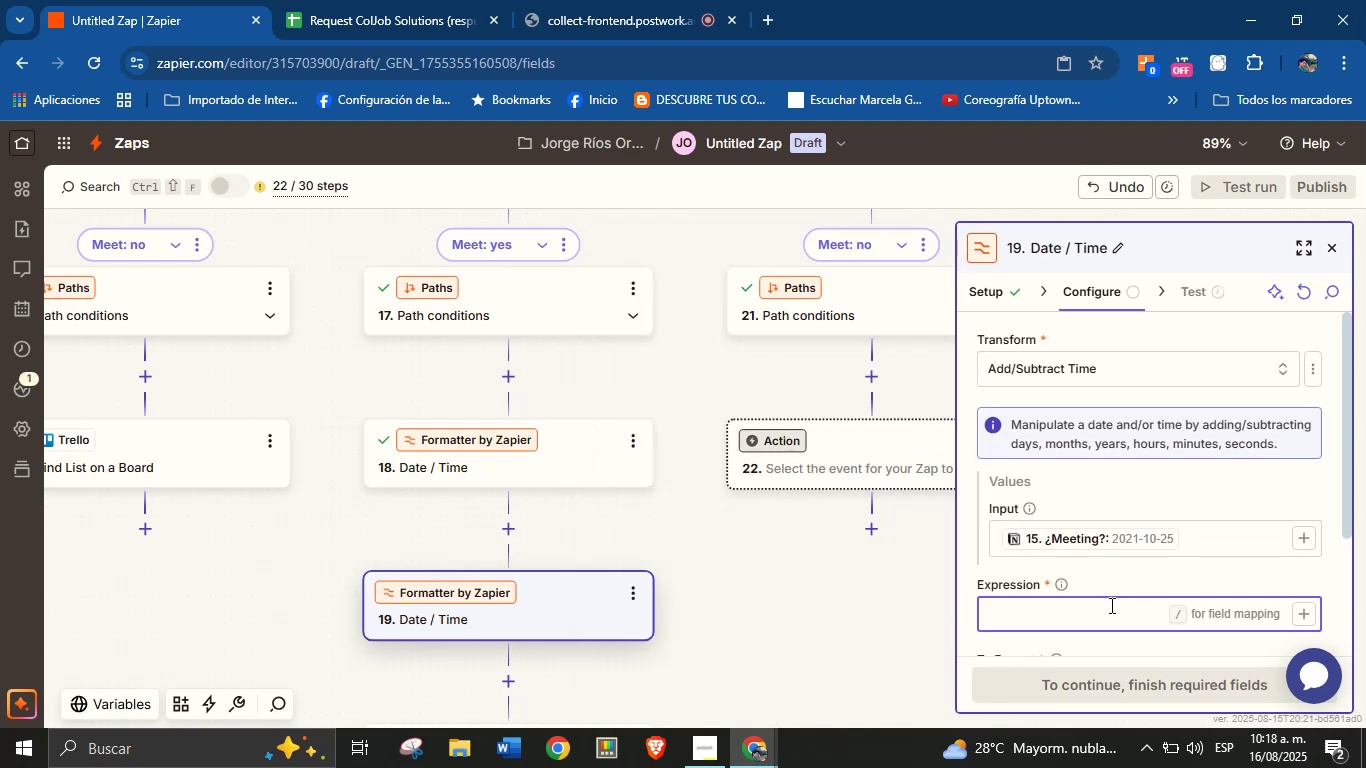 
type(=1 hour)
 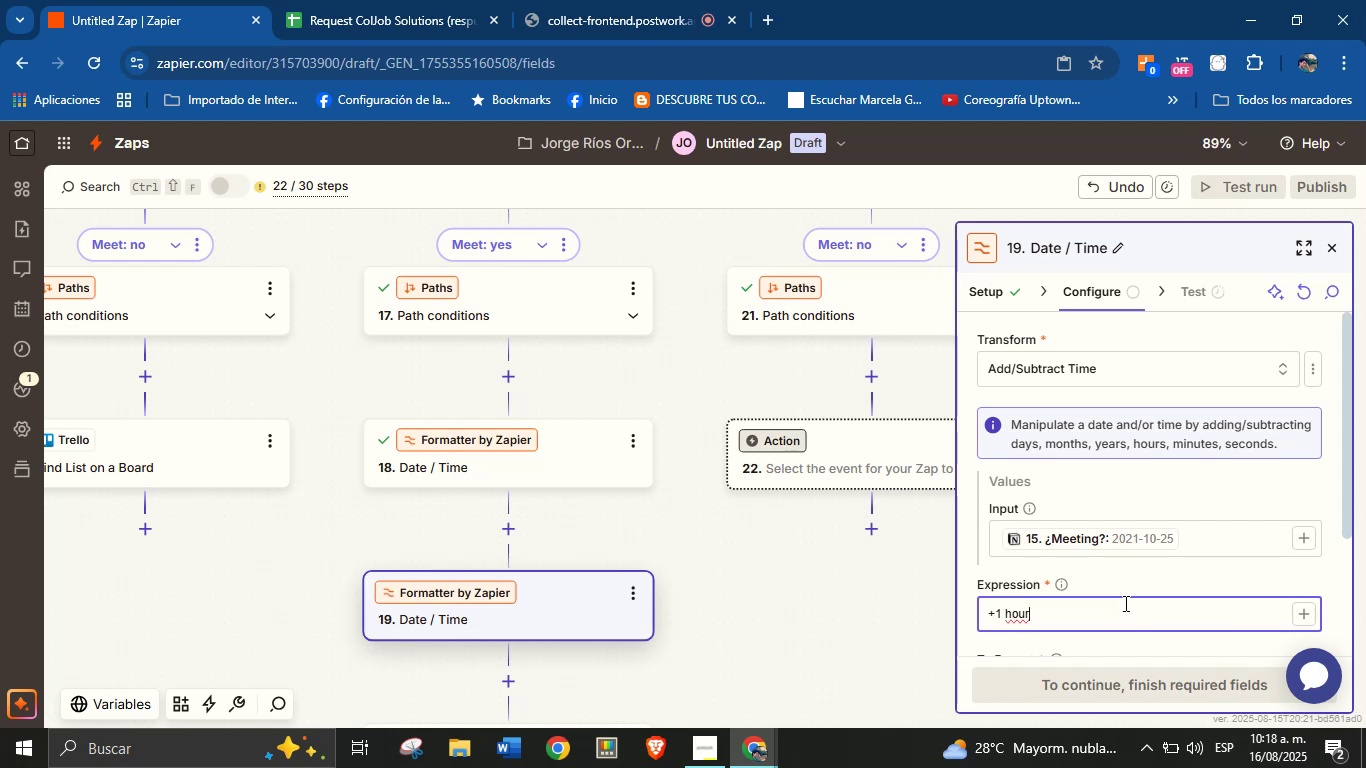 
left_click([1158, 576])
 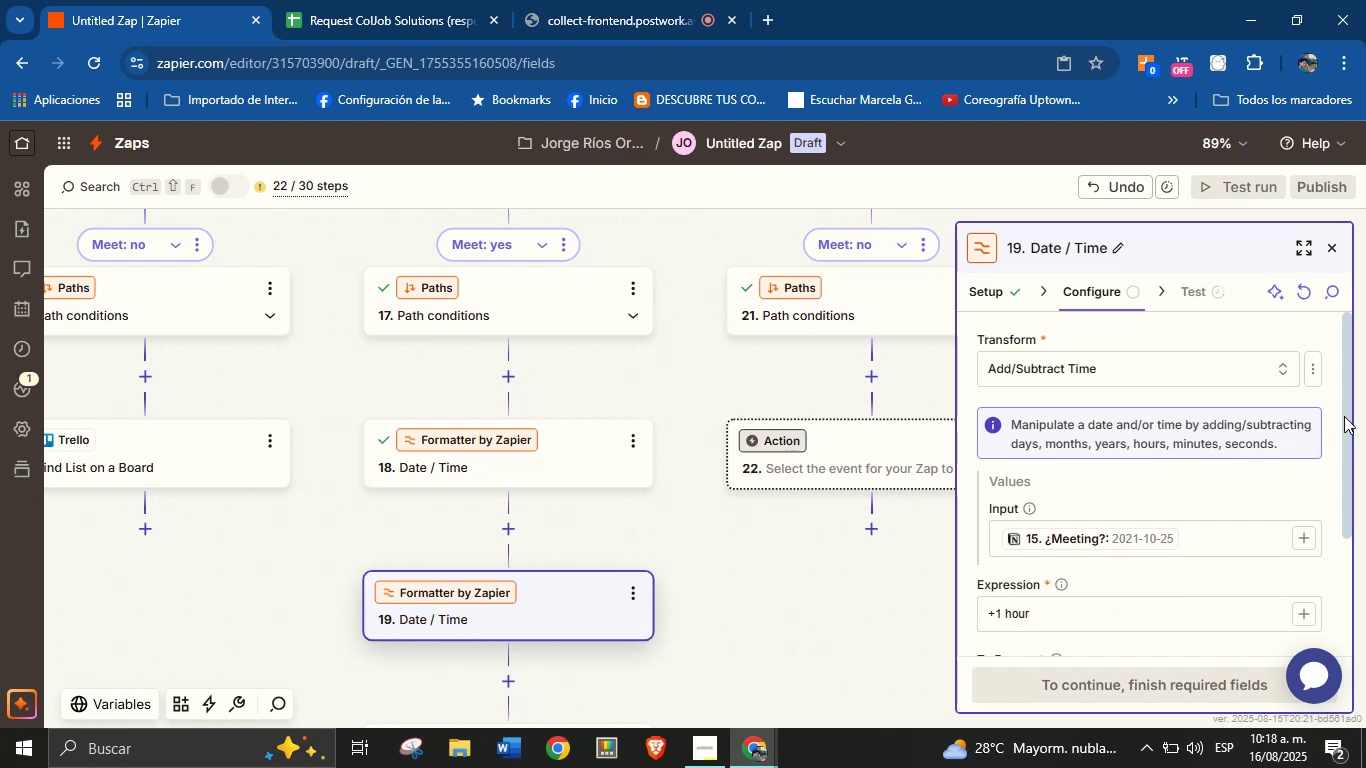 
left_click_drag(start_coordinate=[1348, 410], to_coordinate=[1345, 500])
 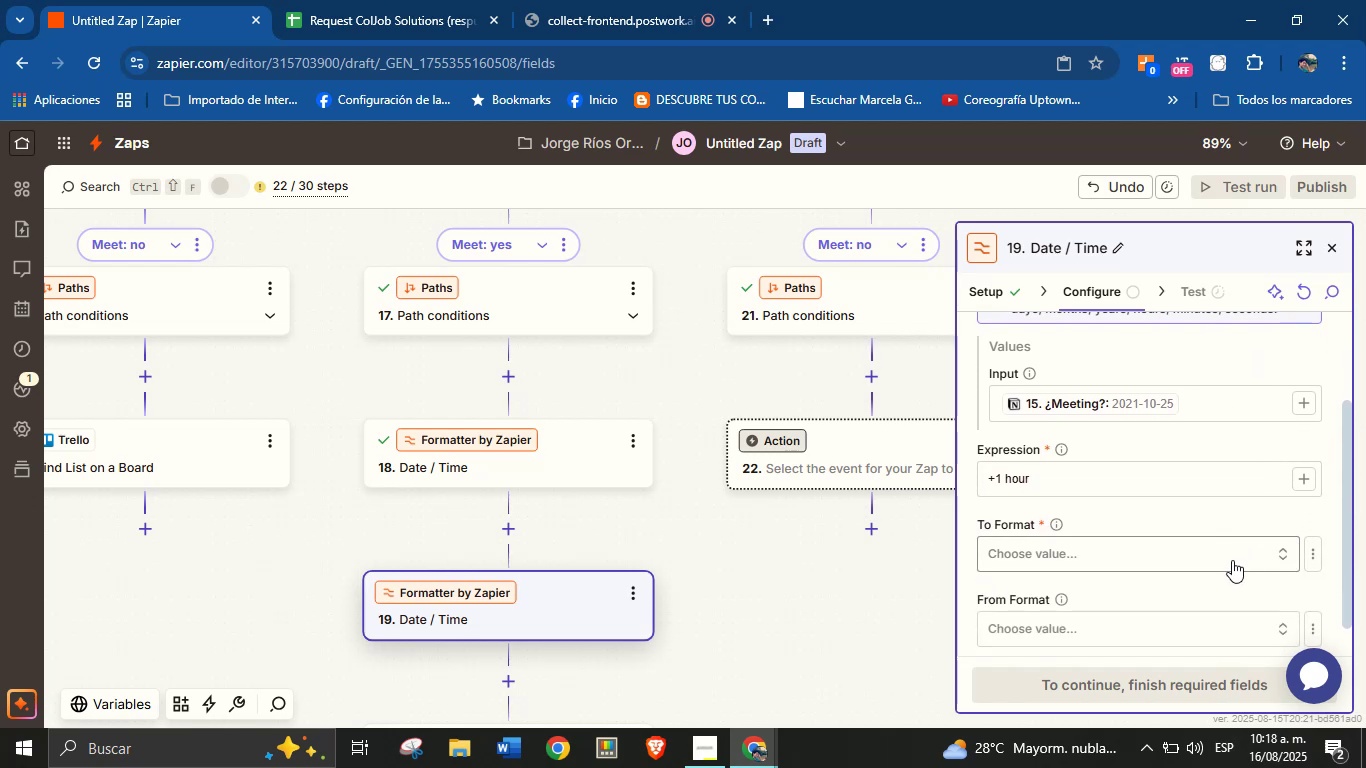 
left_click([1231, 560])
 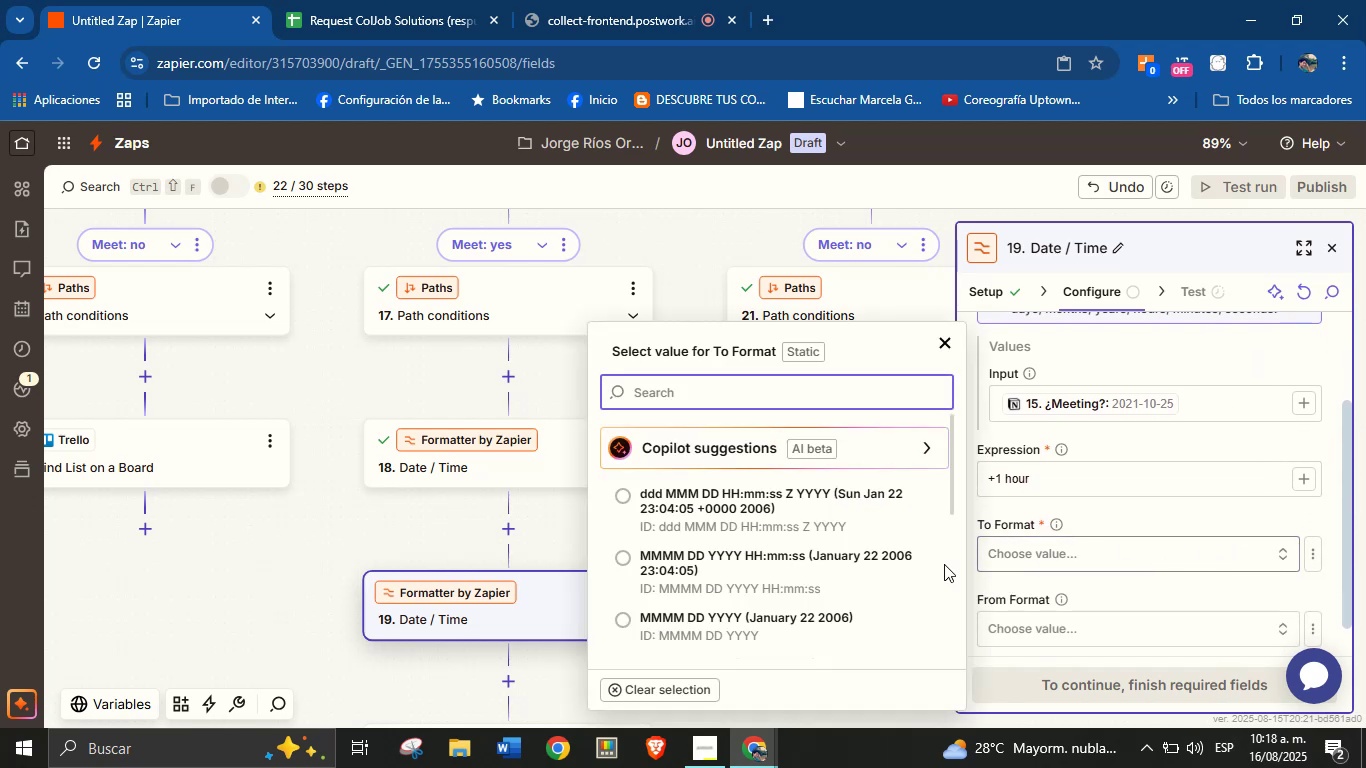 
scroll: coordinate [855, 566], scroll_direction: down, amount: 2.0
 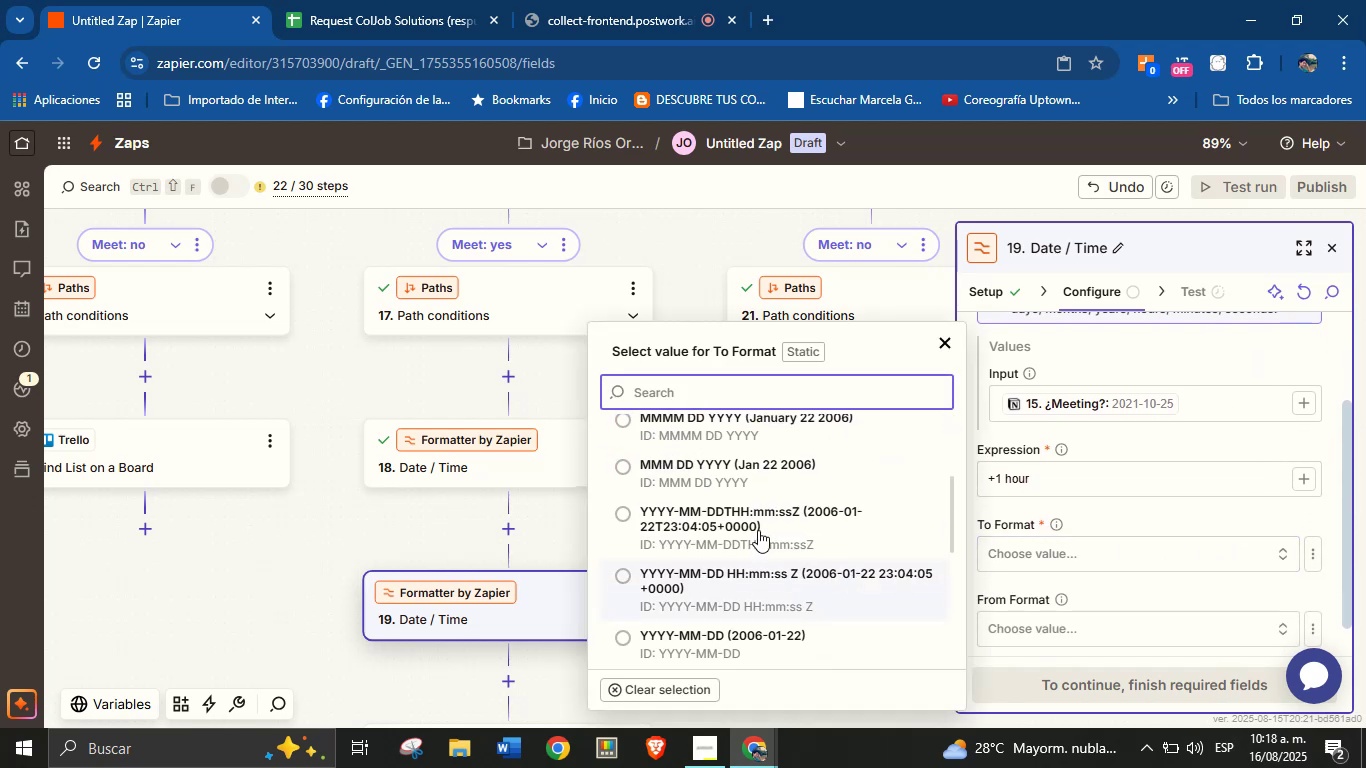 
left_click([758, 528])
 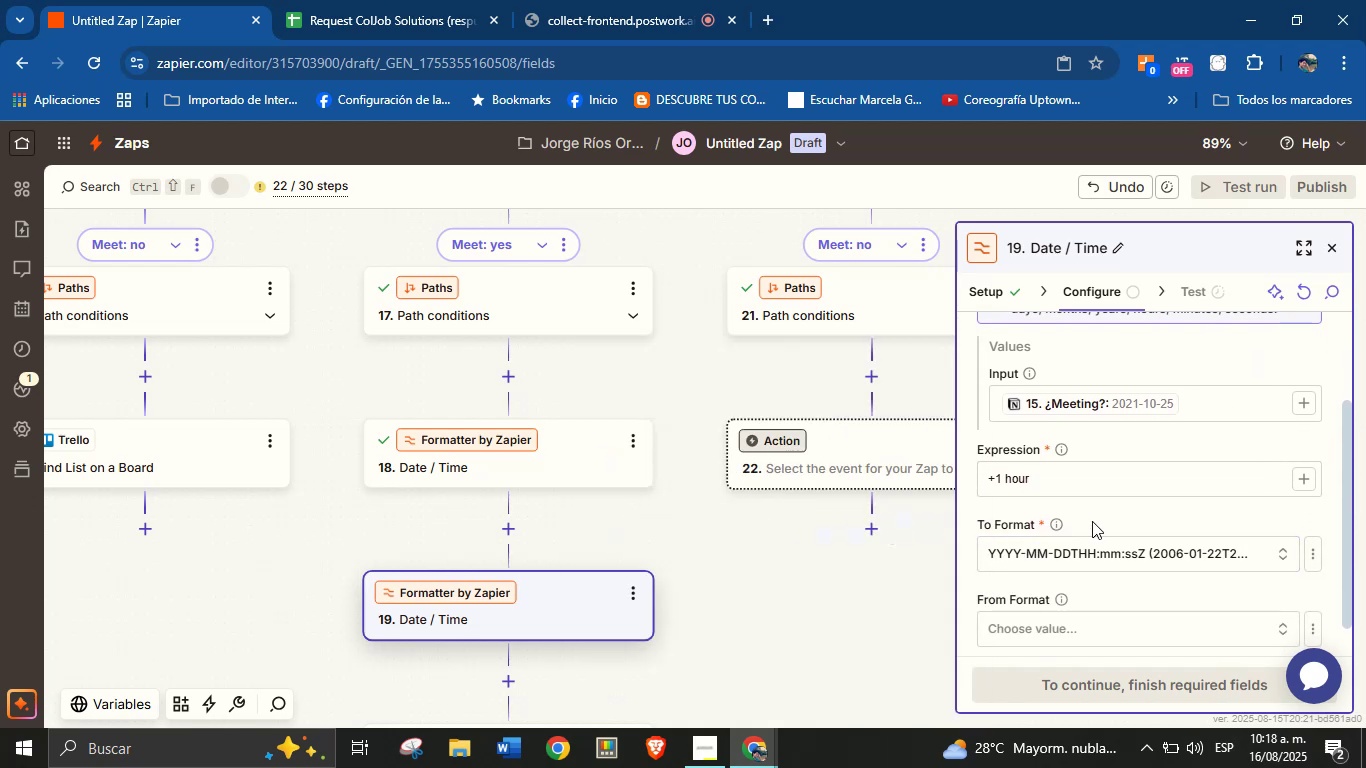 
left_click([1120, 514])
 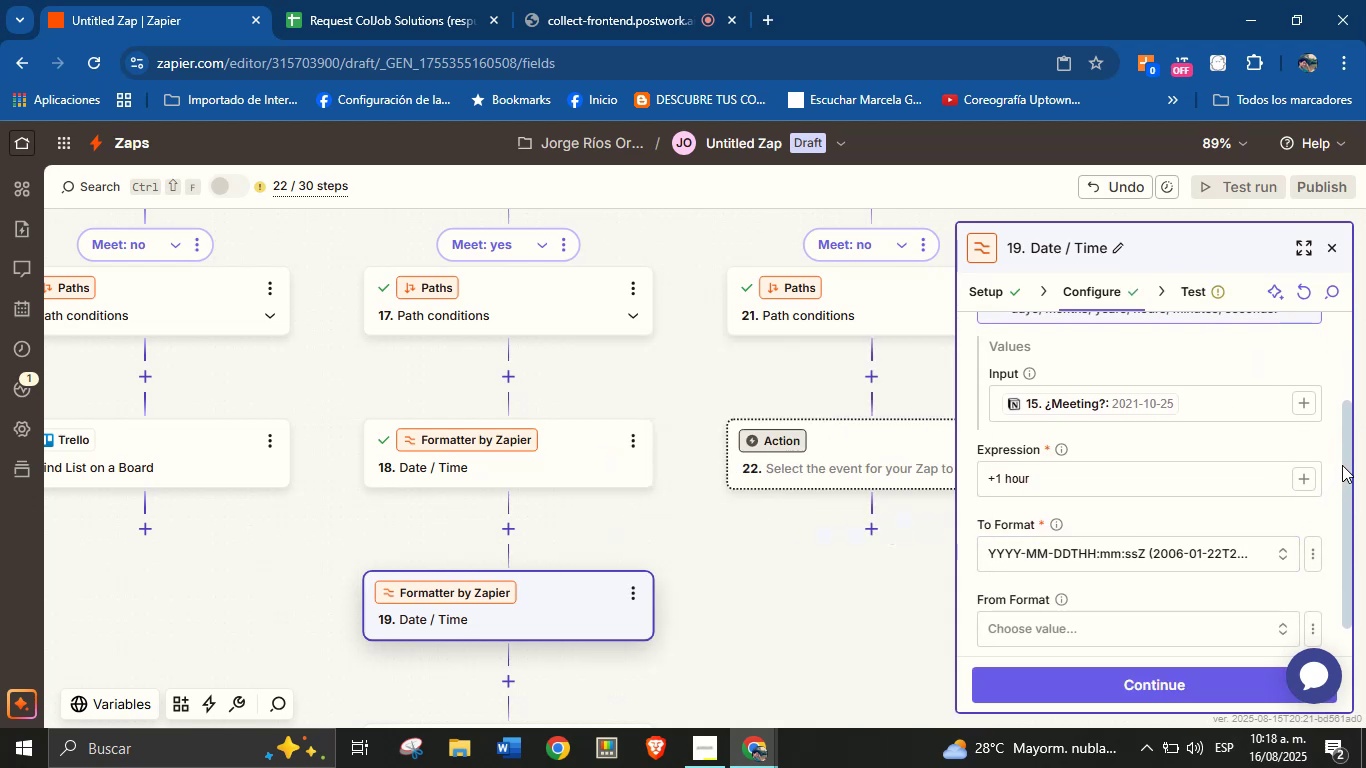 
left_click_drag(start_coordinate=[1346, 460], to_coordinate=[1338, 521])
 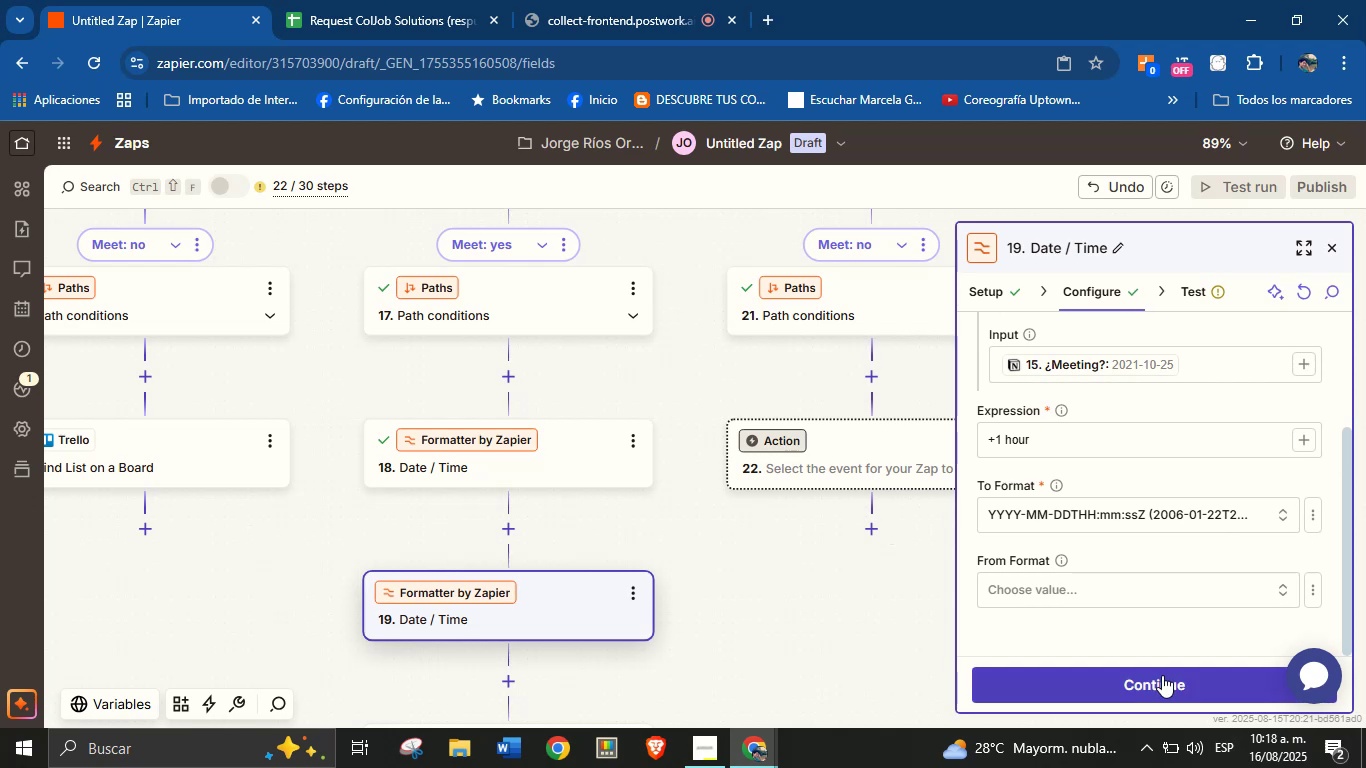 
left_click([1159, 681])
 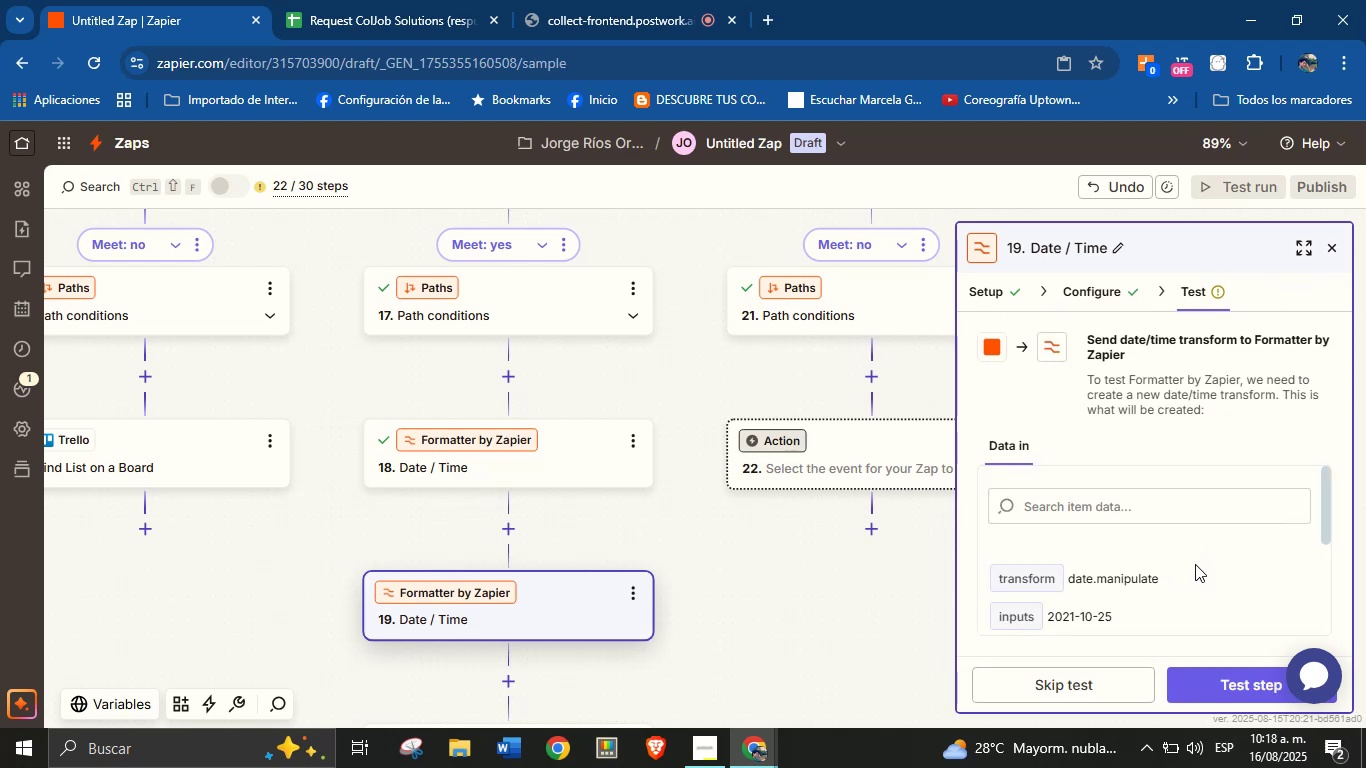 
left_click([1225, 673])
 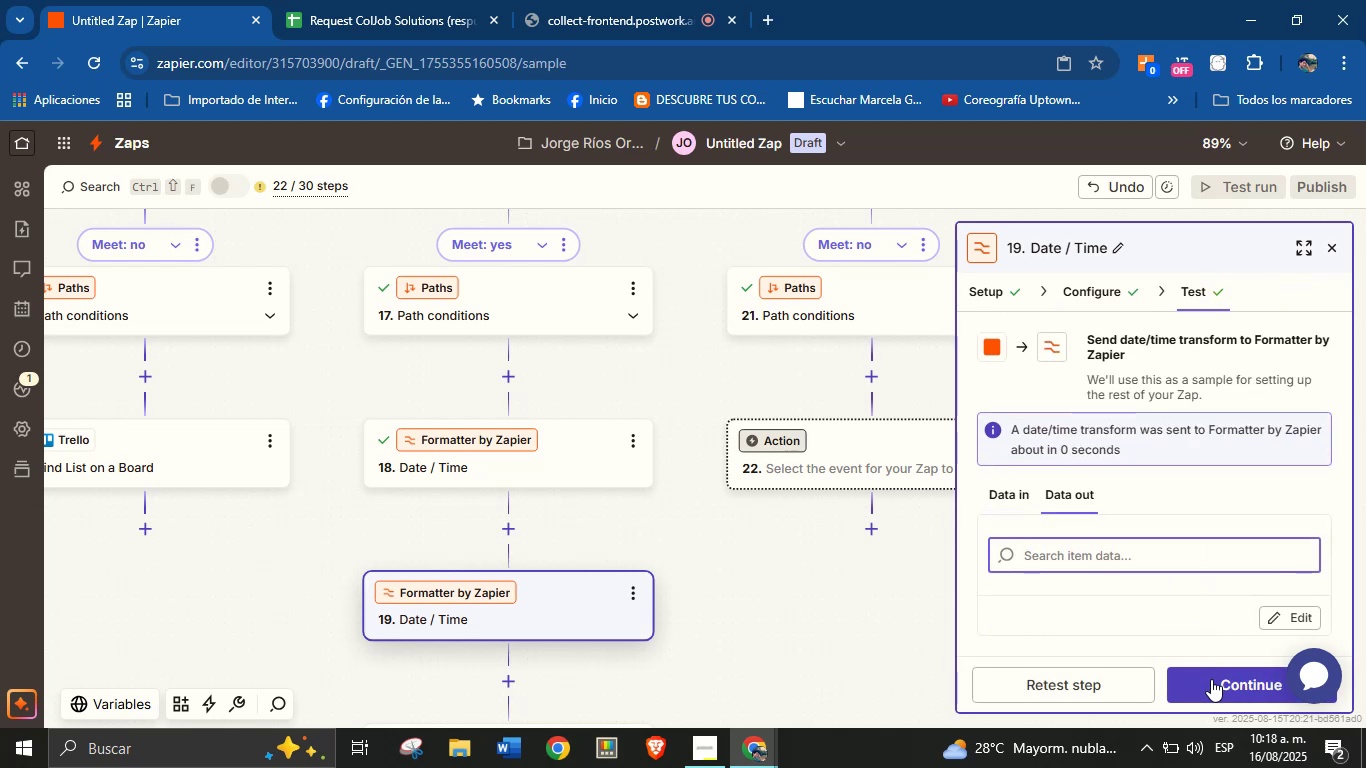 
left_click([1205, 676])
 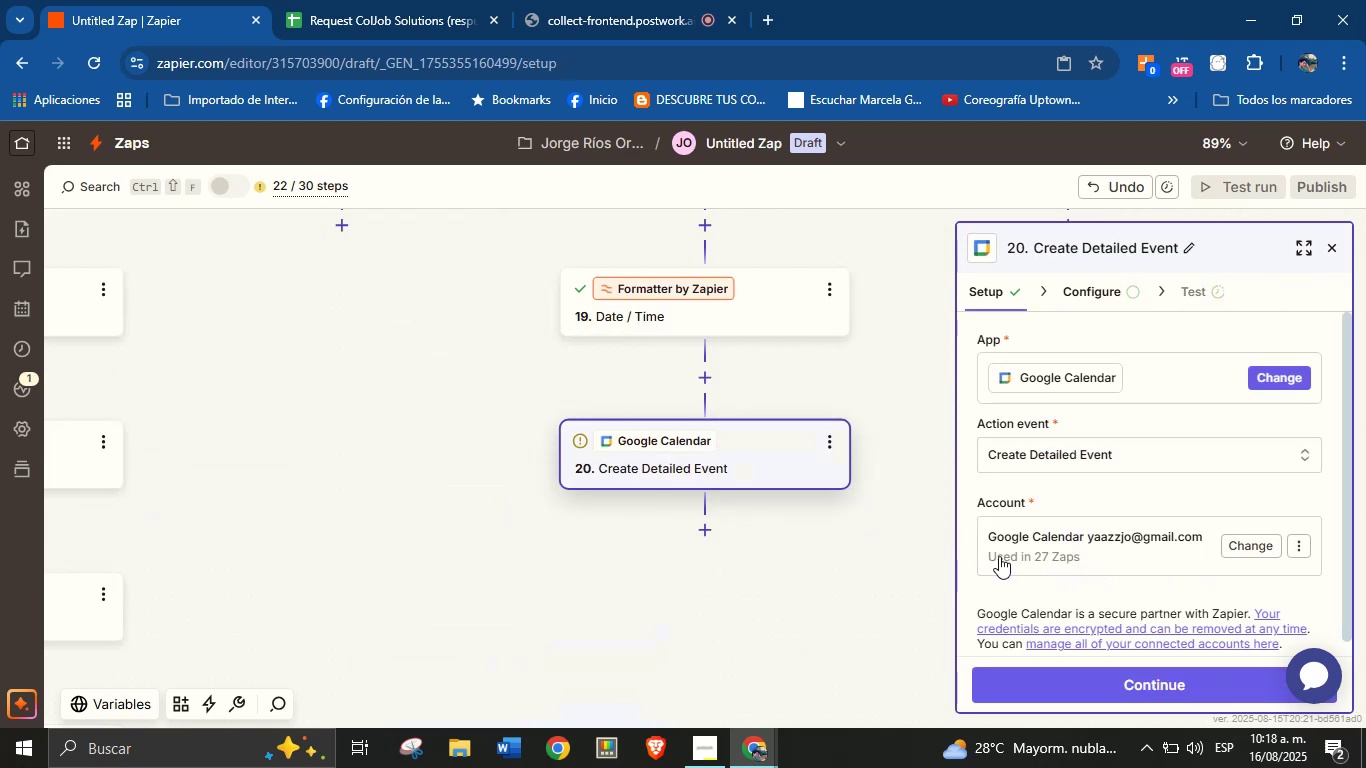 
left_click_drag(start_coordinate=[922, 484], to_coordinate=[870, 550])
 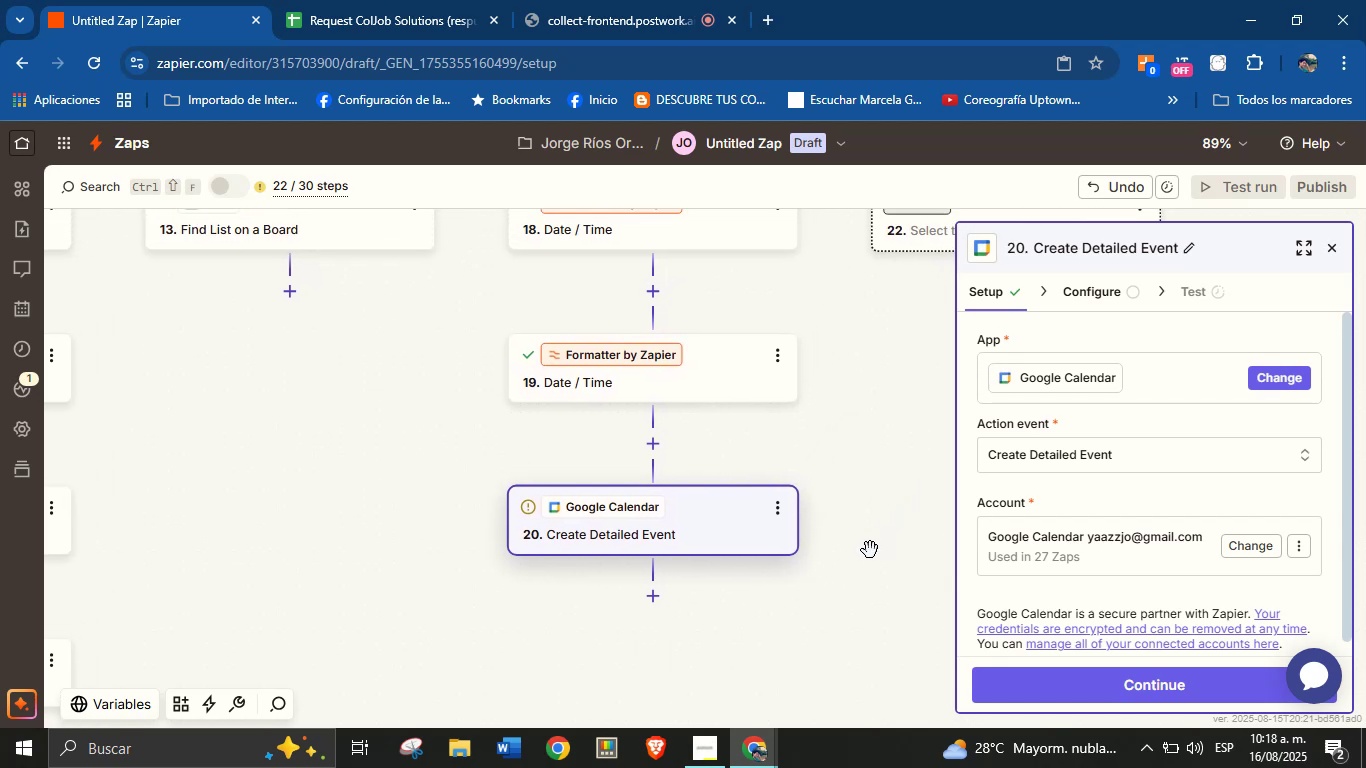 
left_click_drag(start_coordinate=[875, 486], to_coordinate=[854, 513])
 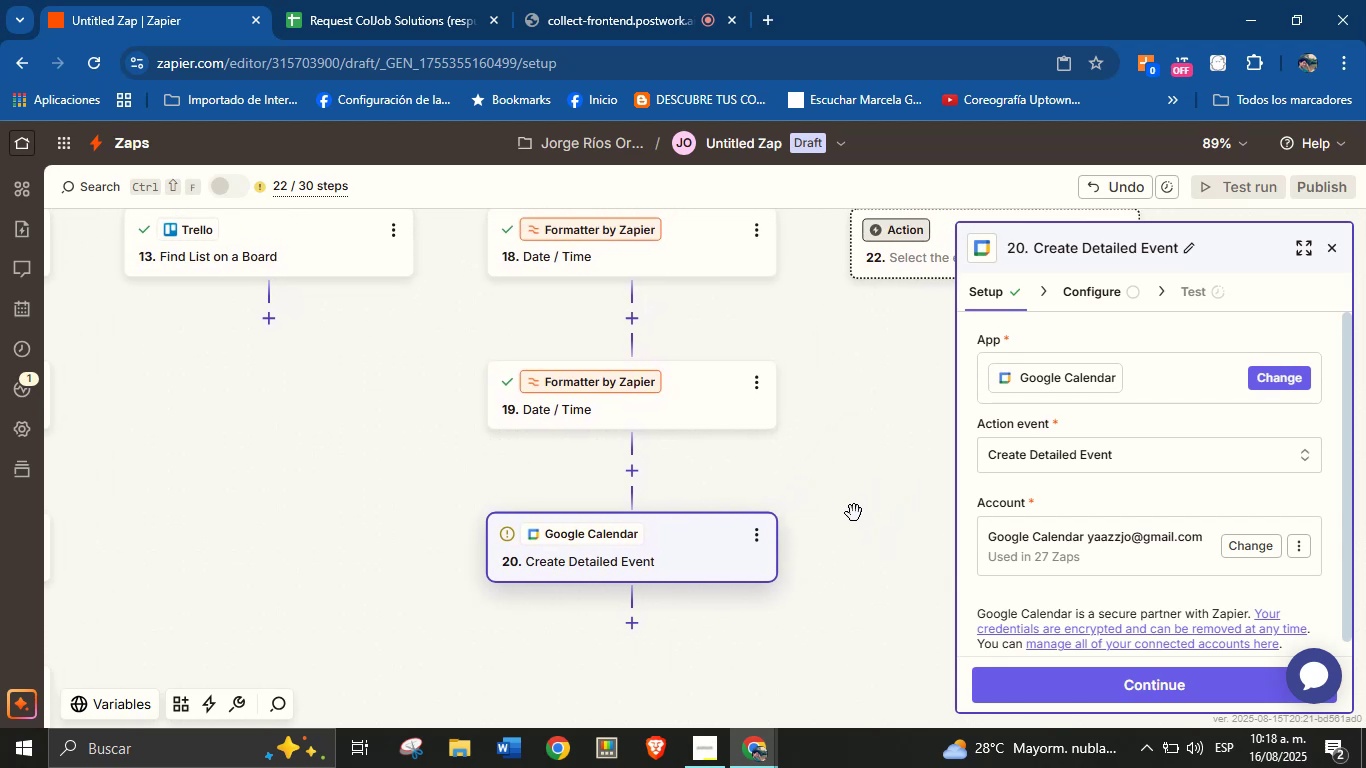 
wait(8.62)
 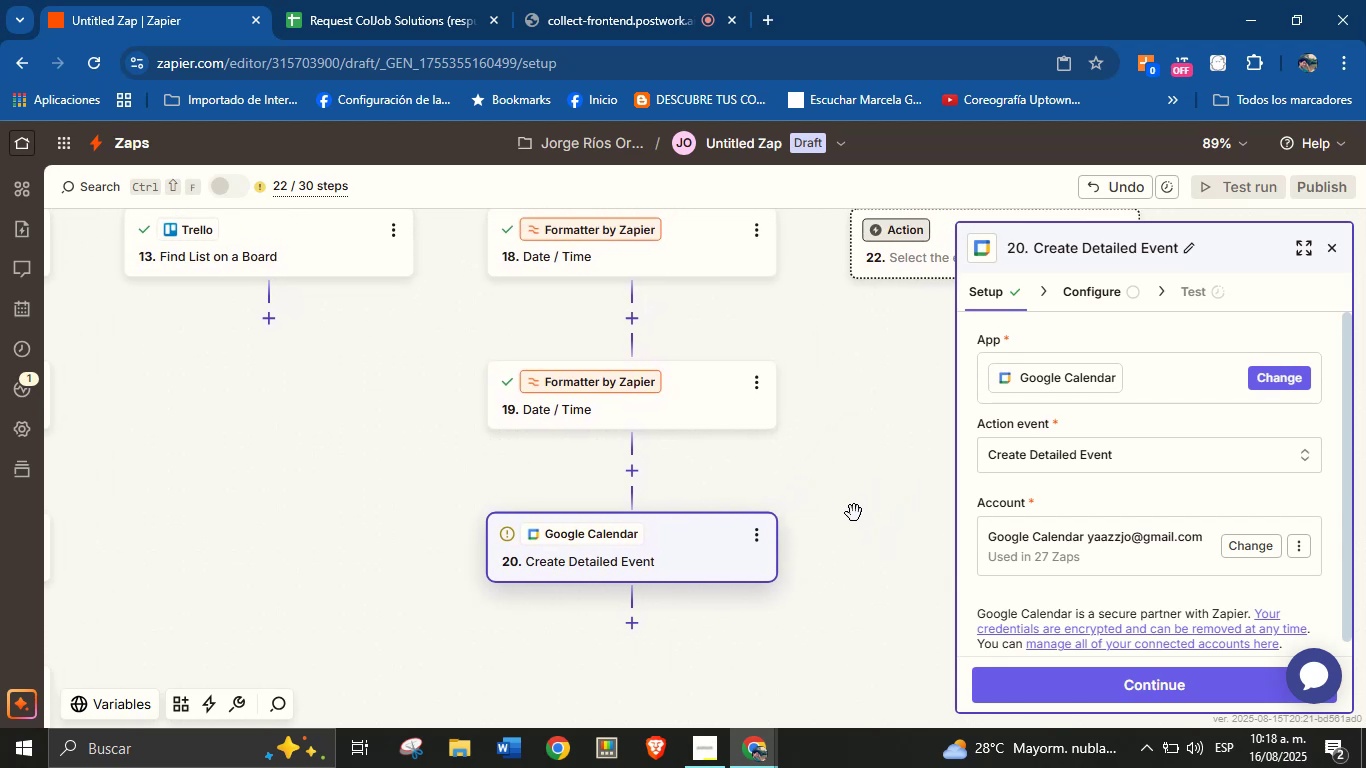 
left_click_drag(start_coordinate=[849, 494], to_coordinate=[829, 522])
 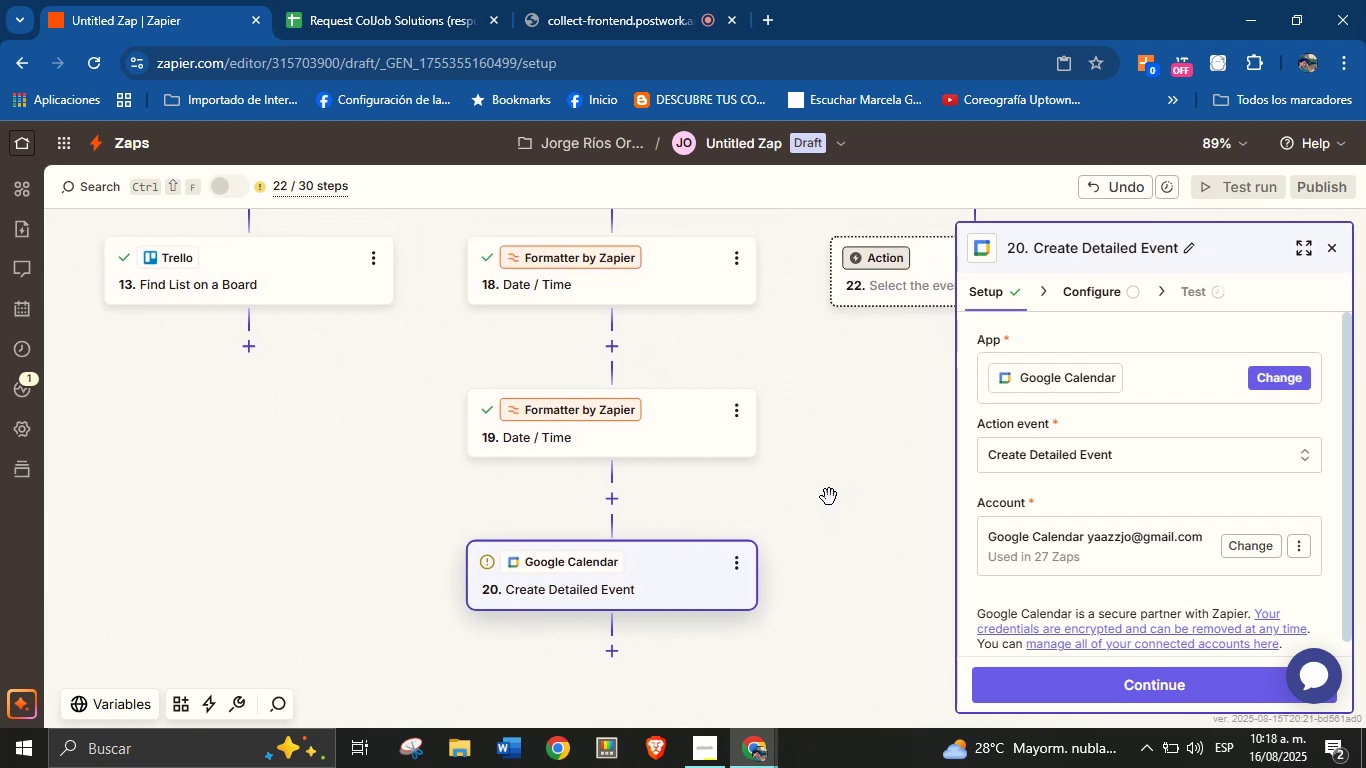 
scroll: coordinate [1151, 454], scroll_direction: up, amount: 2.0
 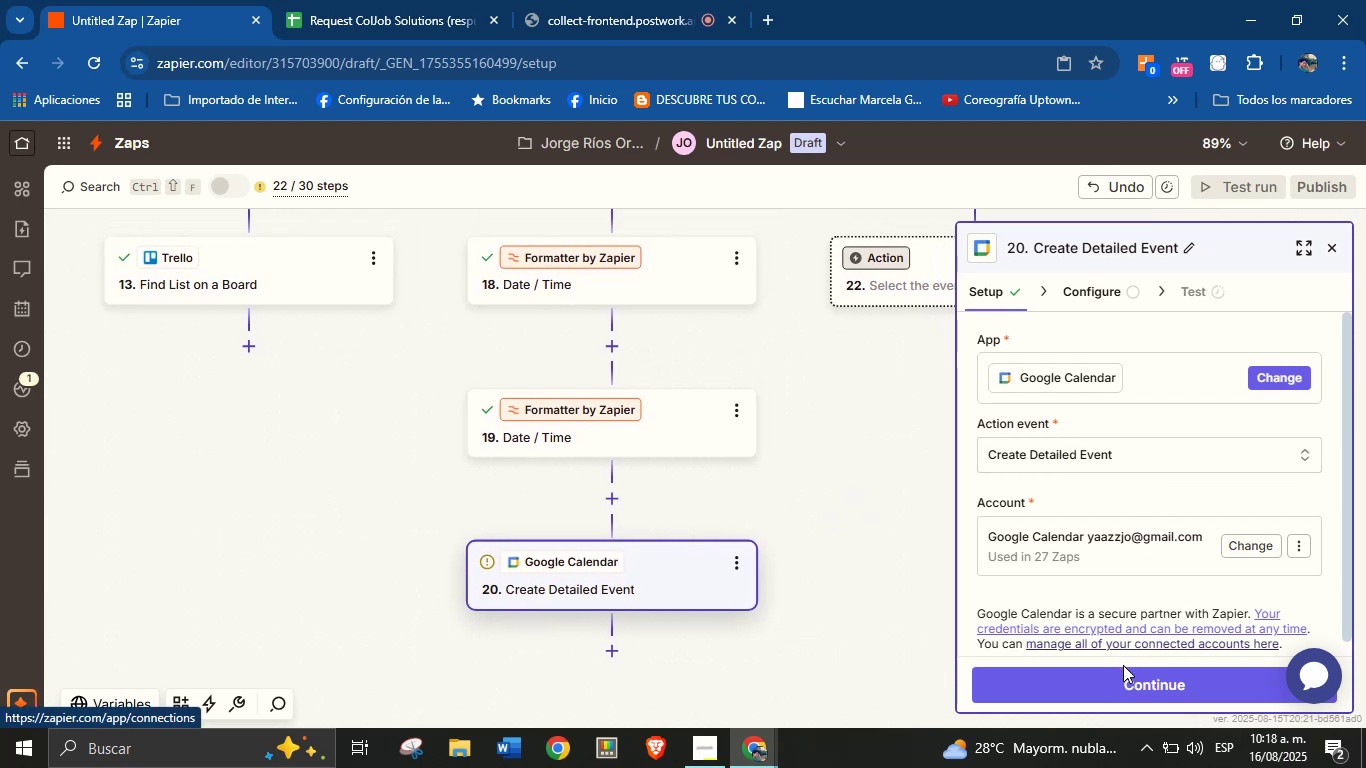 
left_click([1123, 676])
 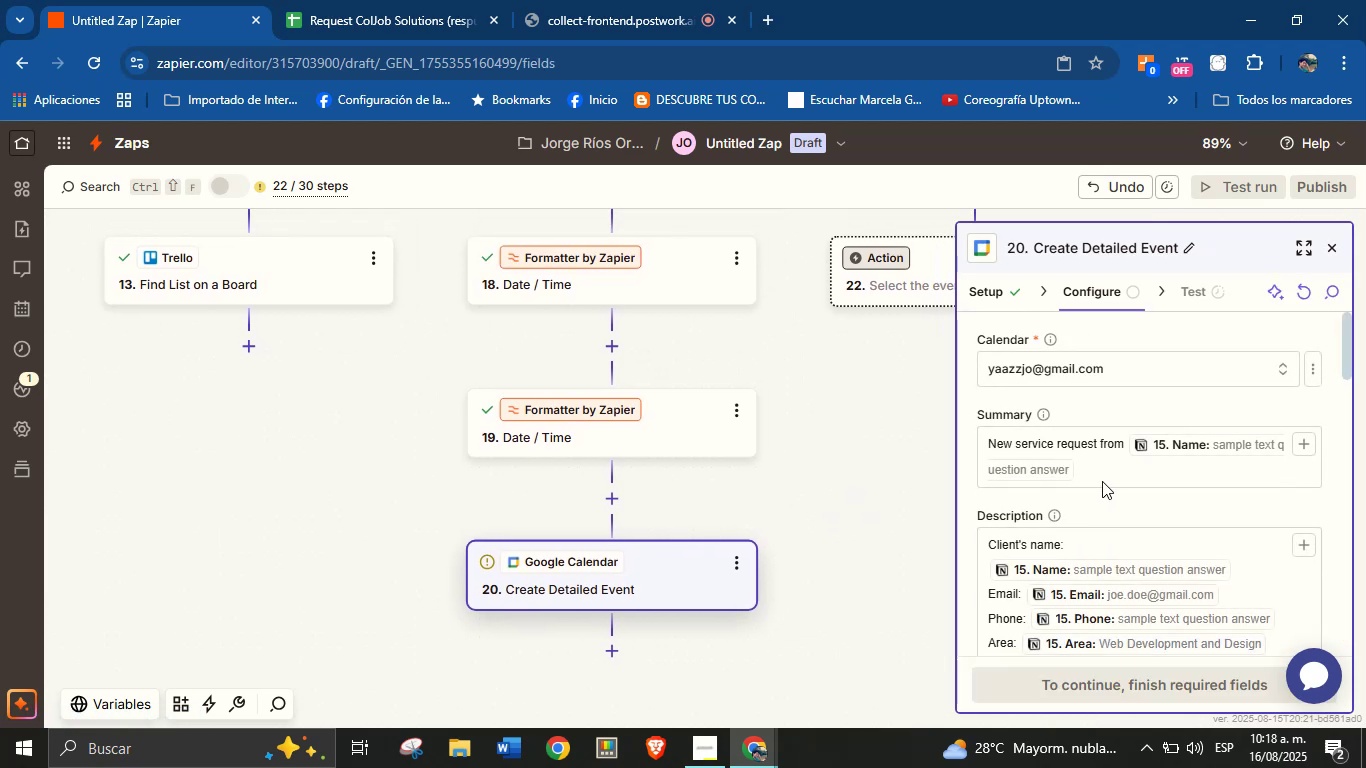 
scroll: coordinate [1136, 510], scroll_direction: down, amount: 4.0
 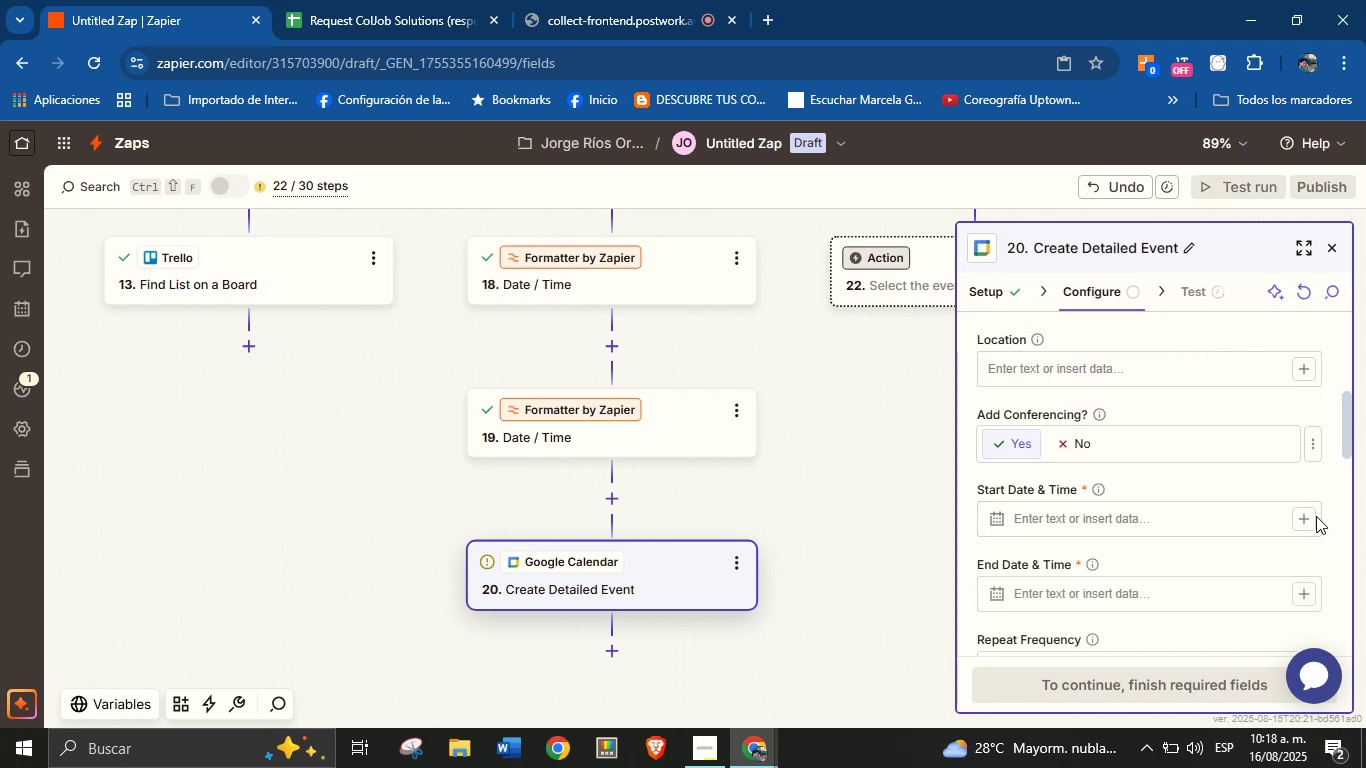 
left_click([1306, 520])
 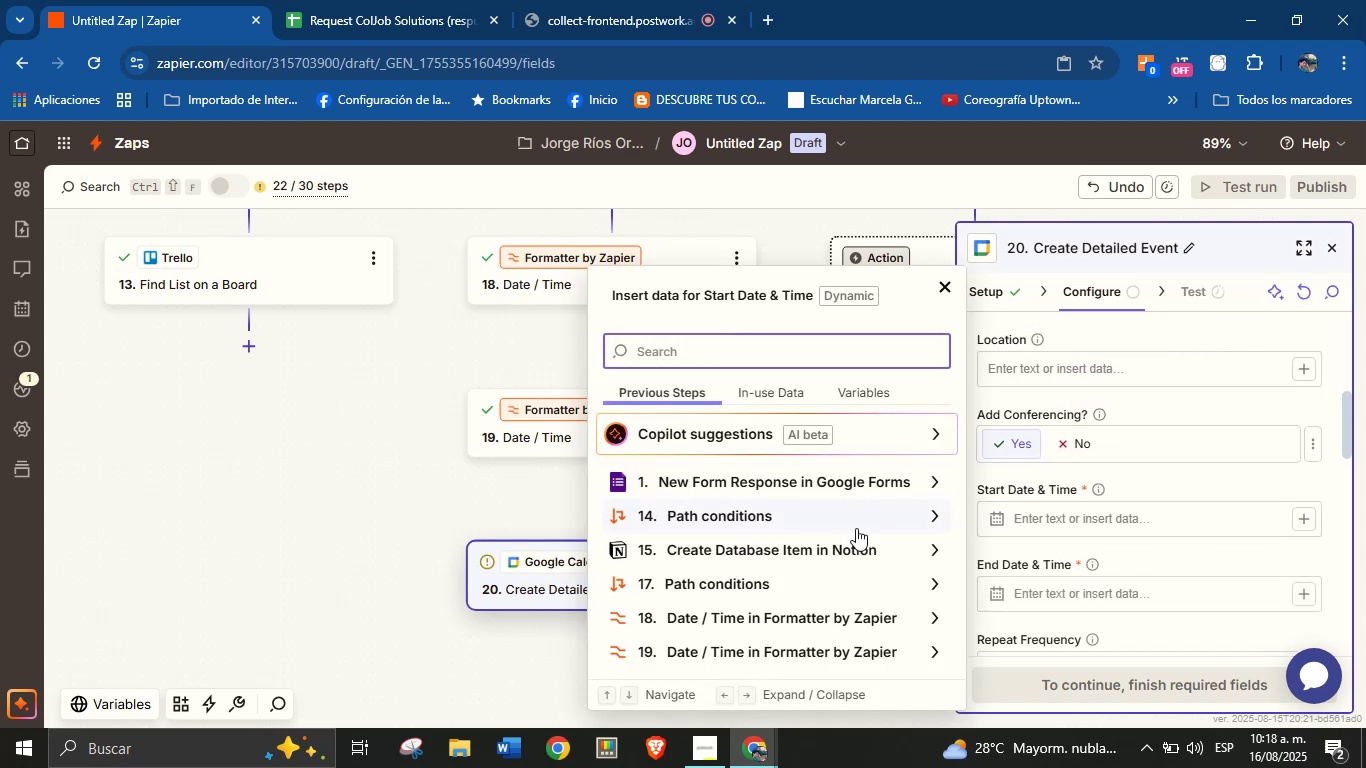 
scroll: coordinate [873, 560], scroll_direction: down, amount: 1.0
 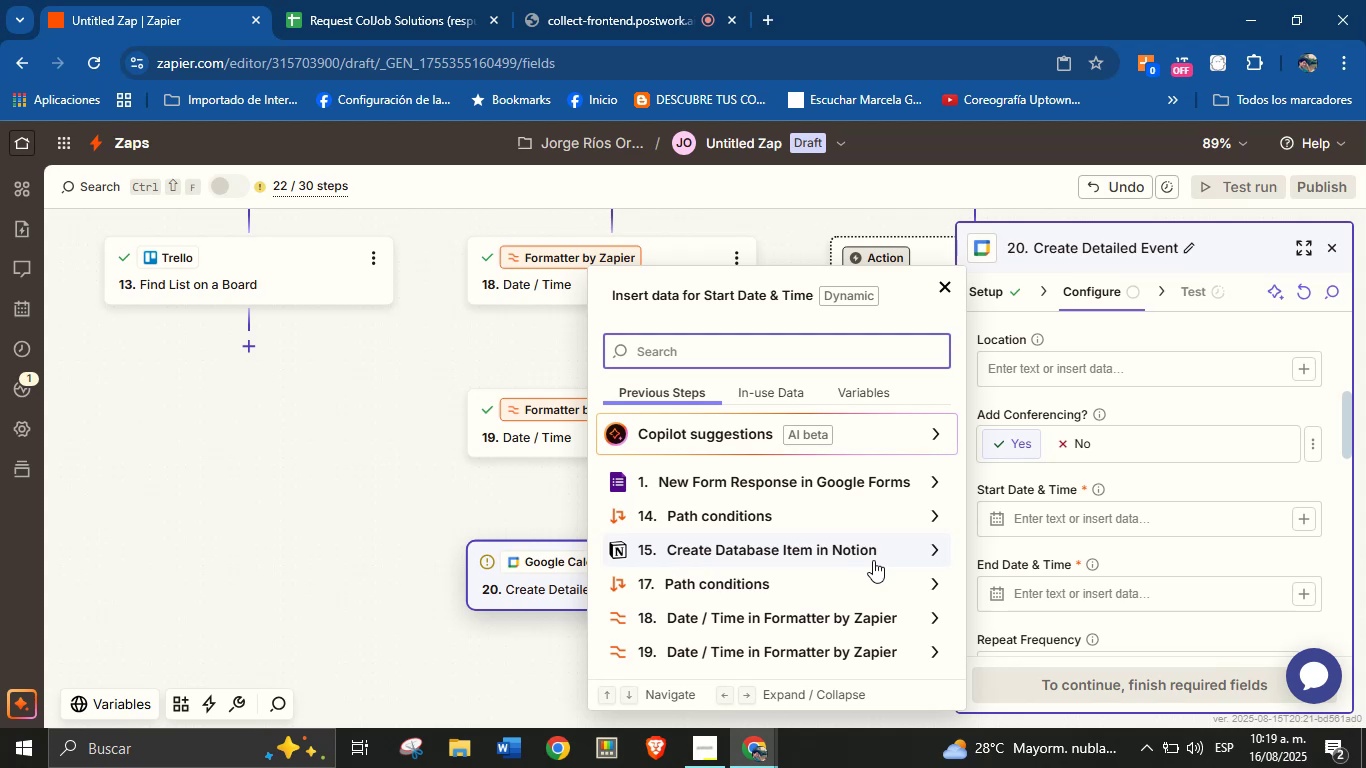 
wait(24.47)
 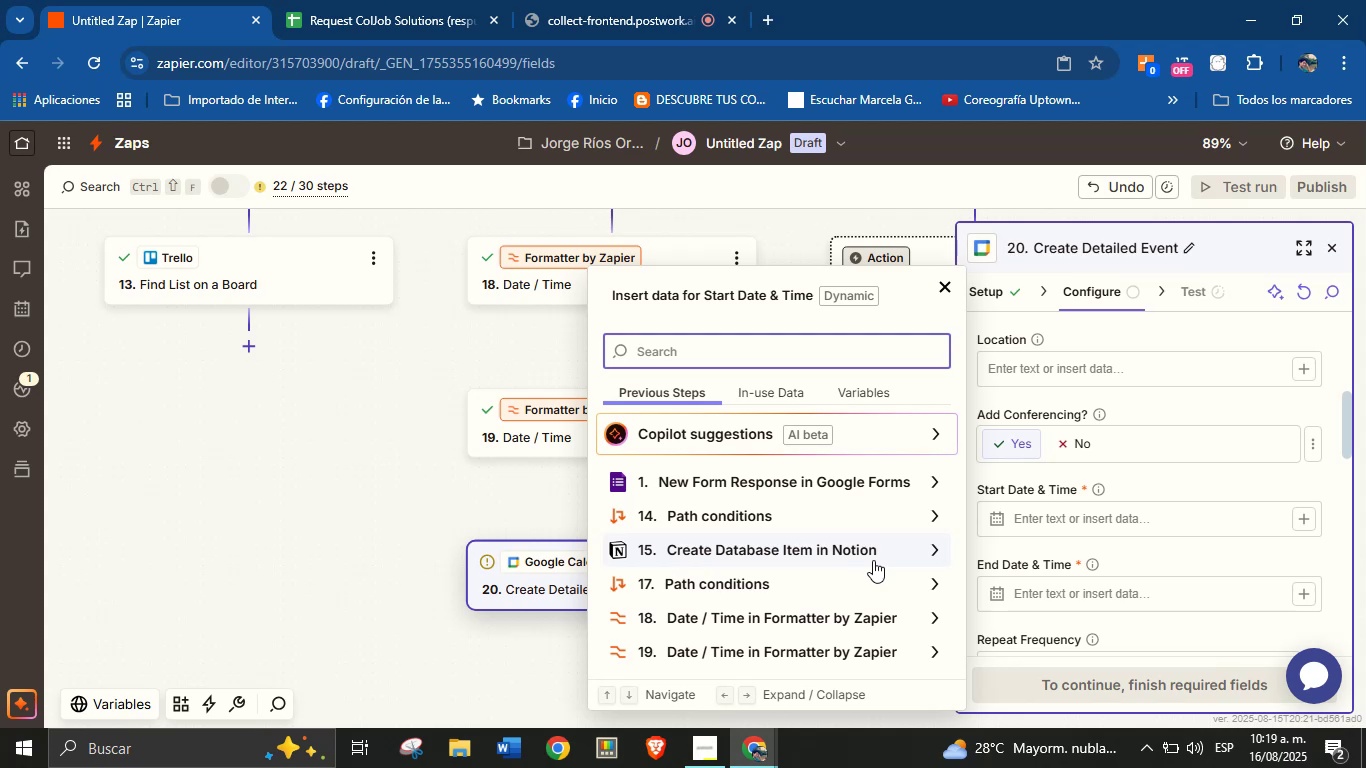 
left_click([933, 619])
 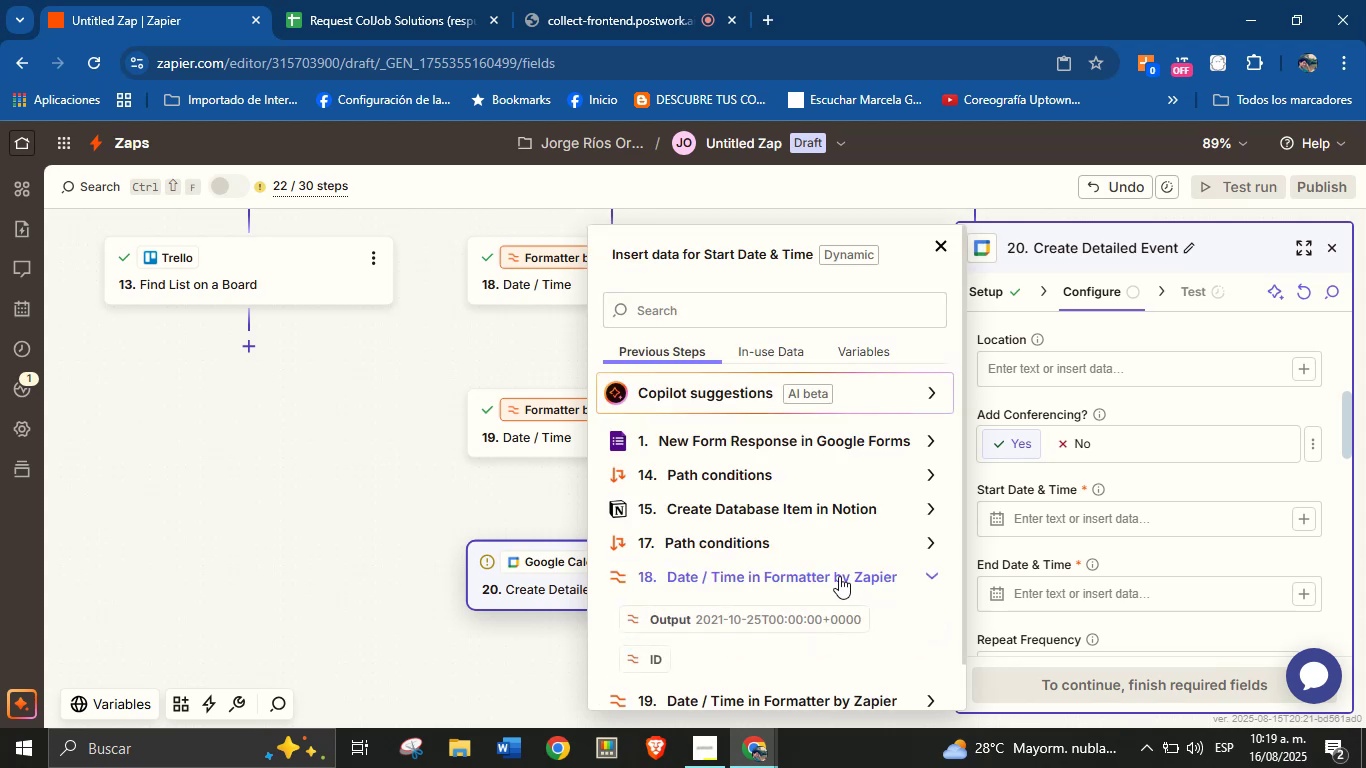 
mouse_move([795, 588])
 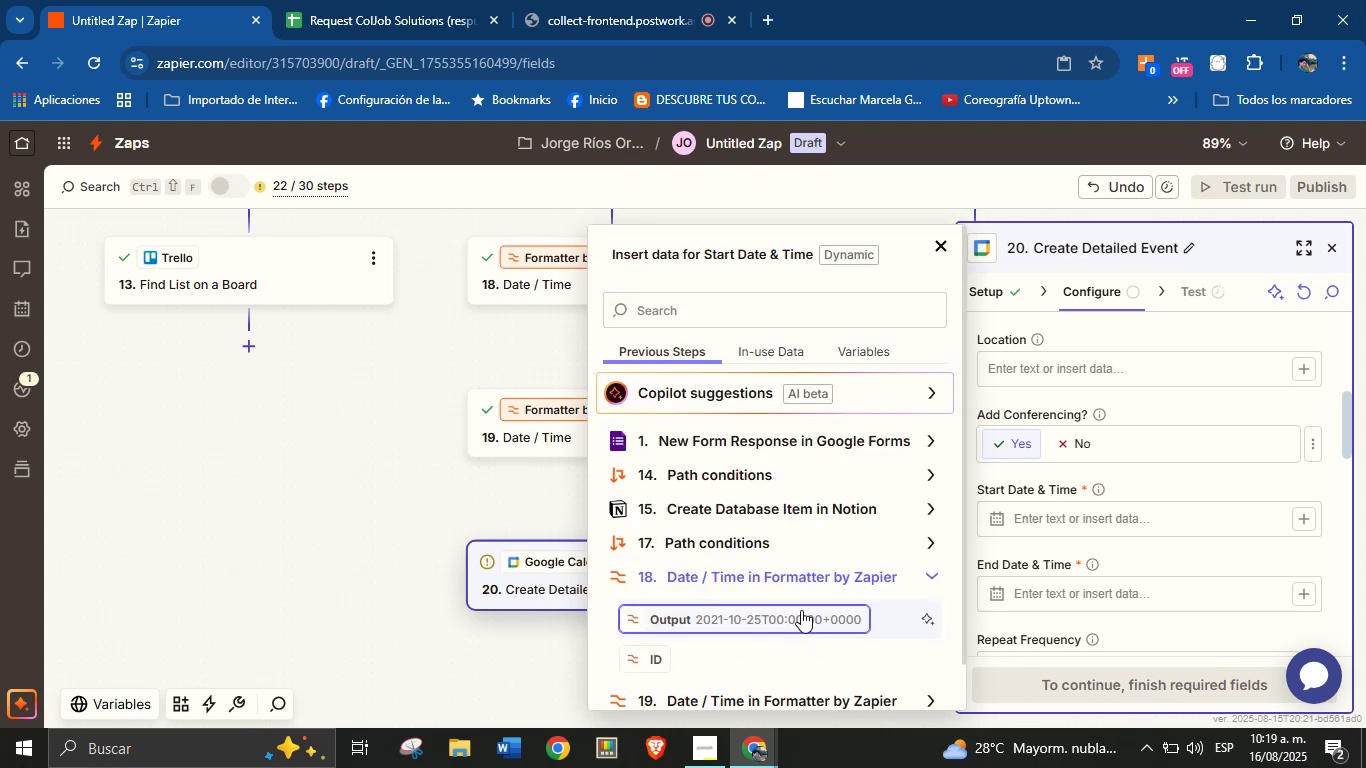 
left_click([801, 612])
 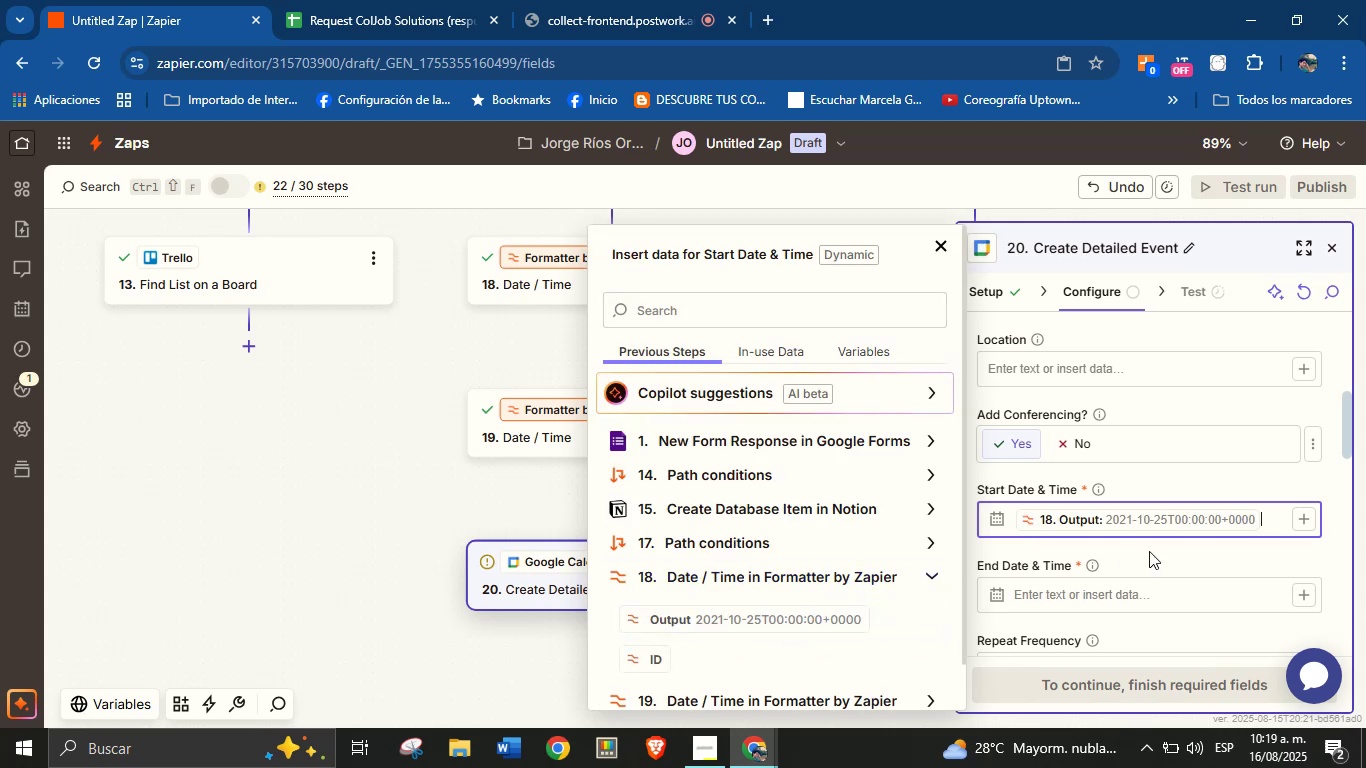 
left_click([1199, 554])
 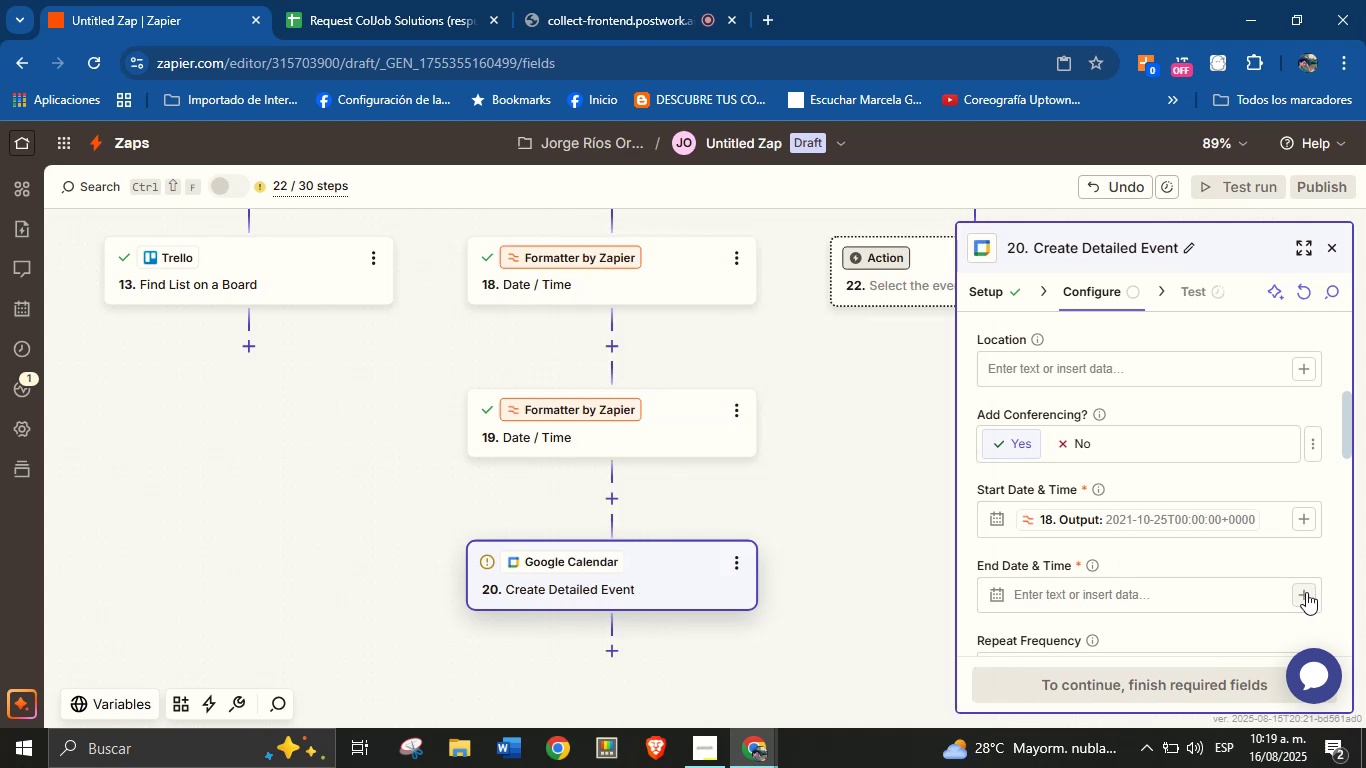 
left_click([1306, 593])
 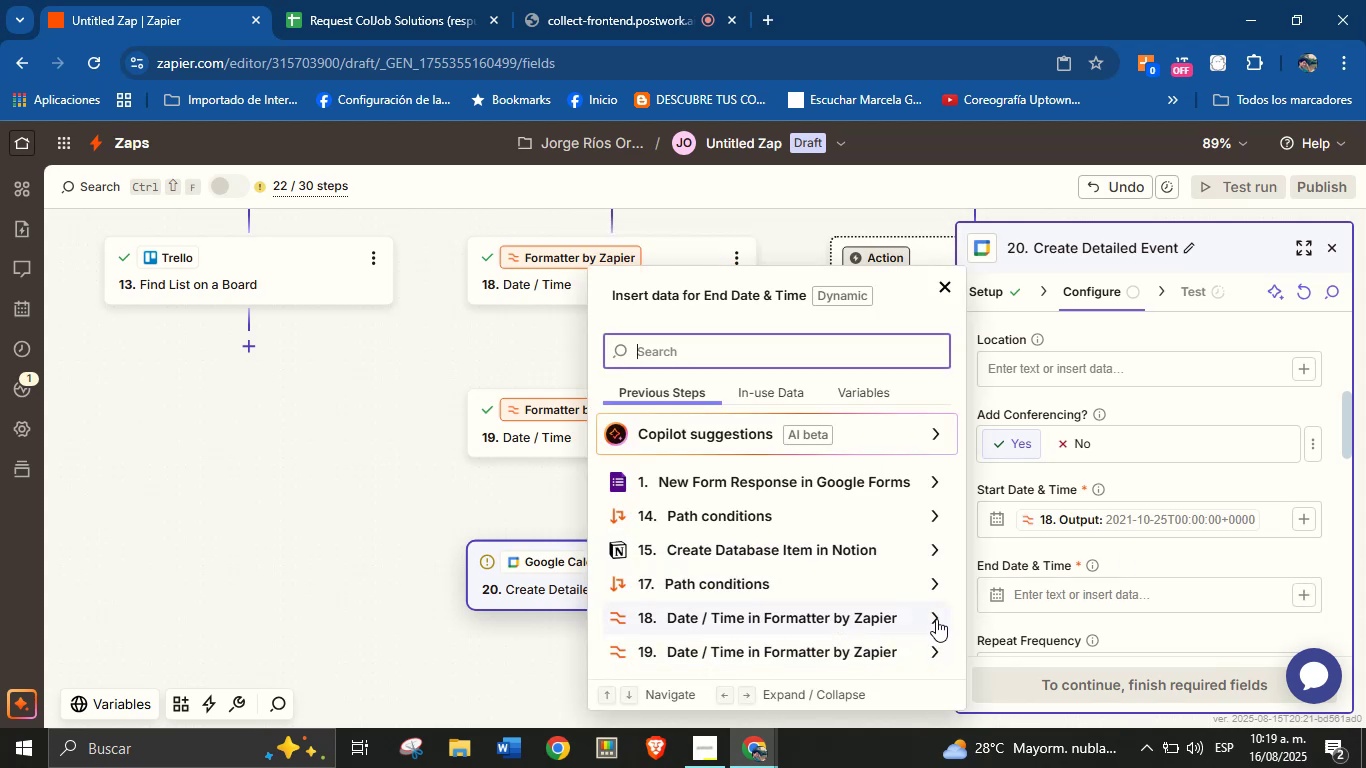 
left_click([935, 657])
 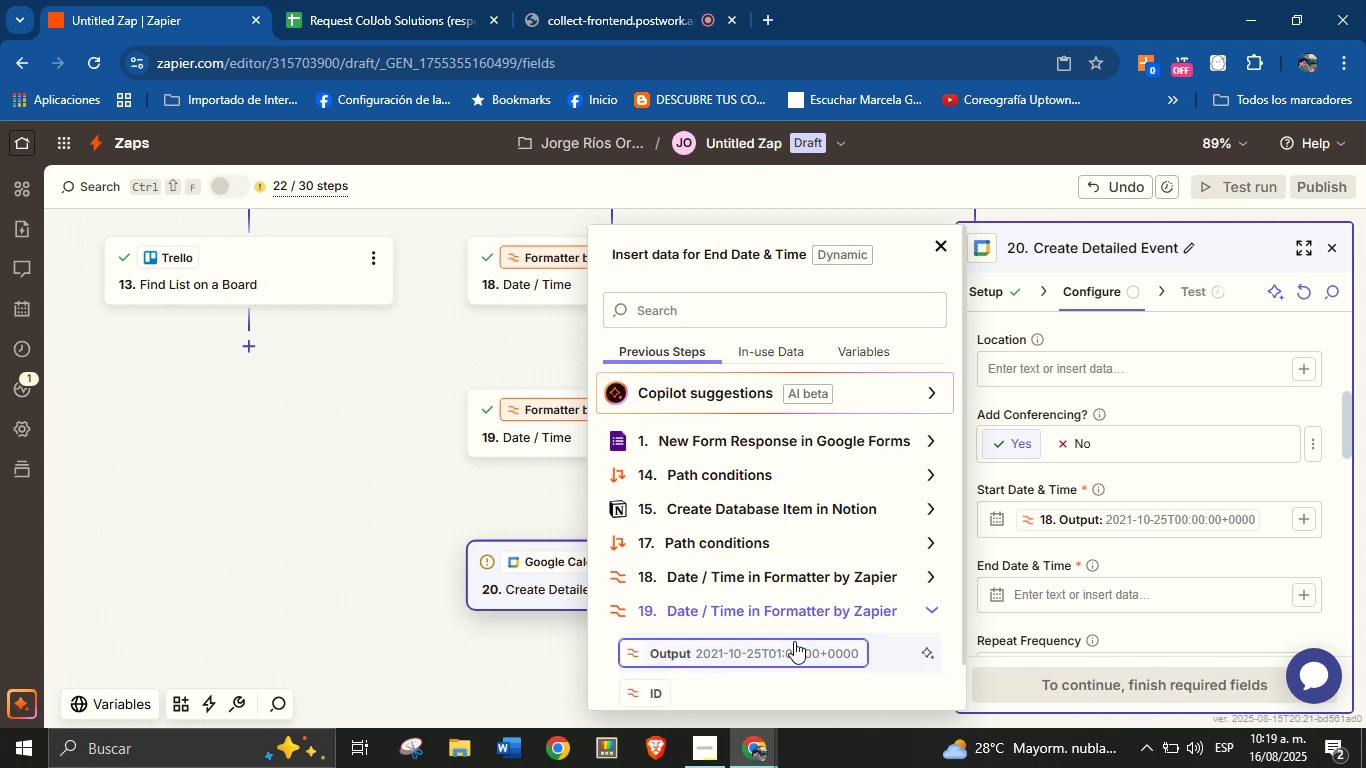 
left_click([793, 644])
 